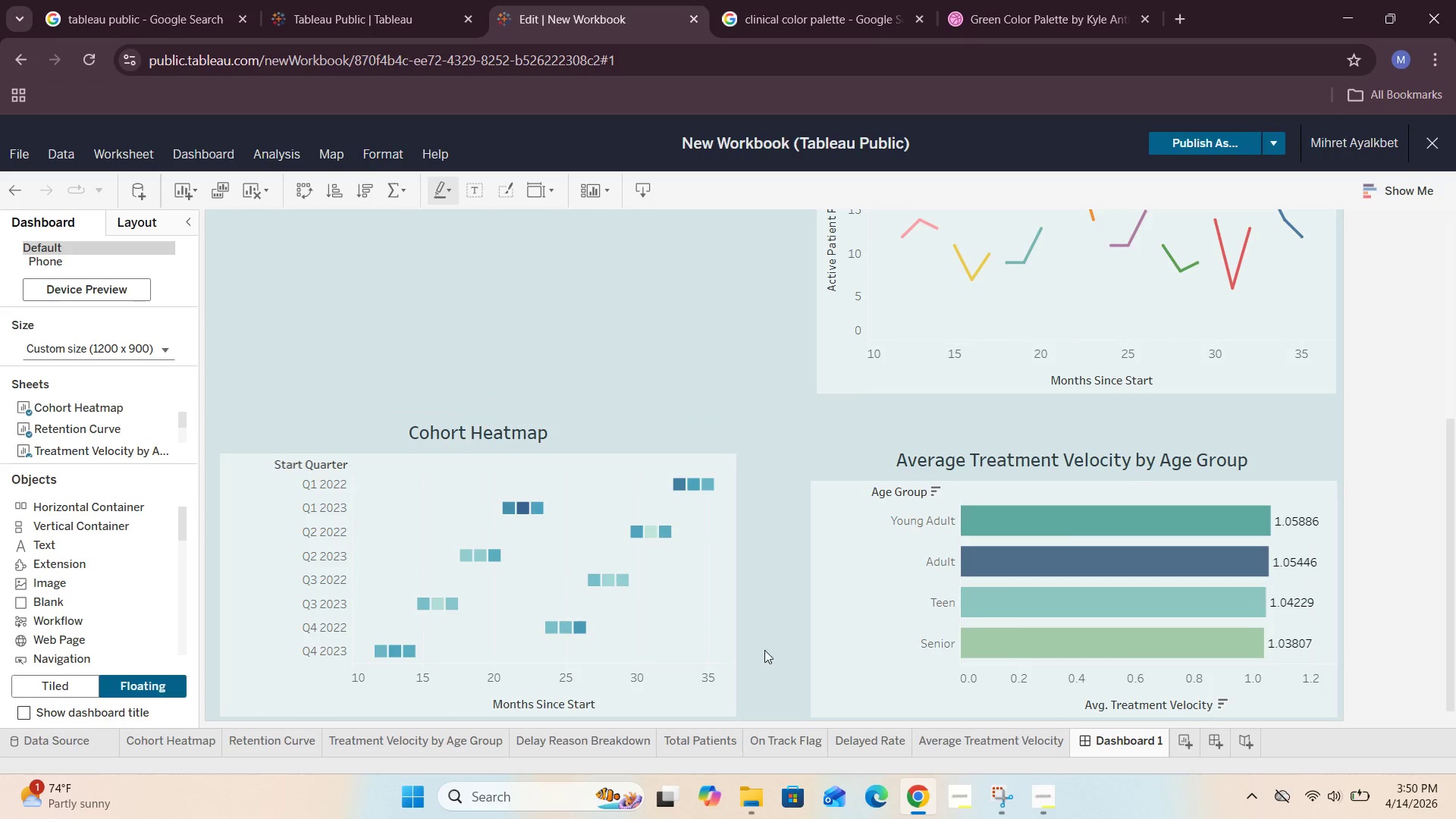 
left_click([721, 639])
 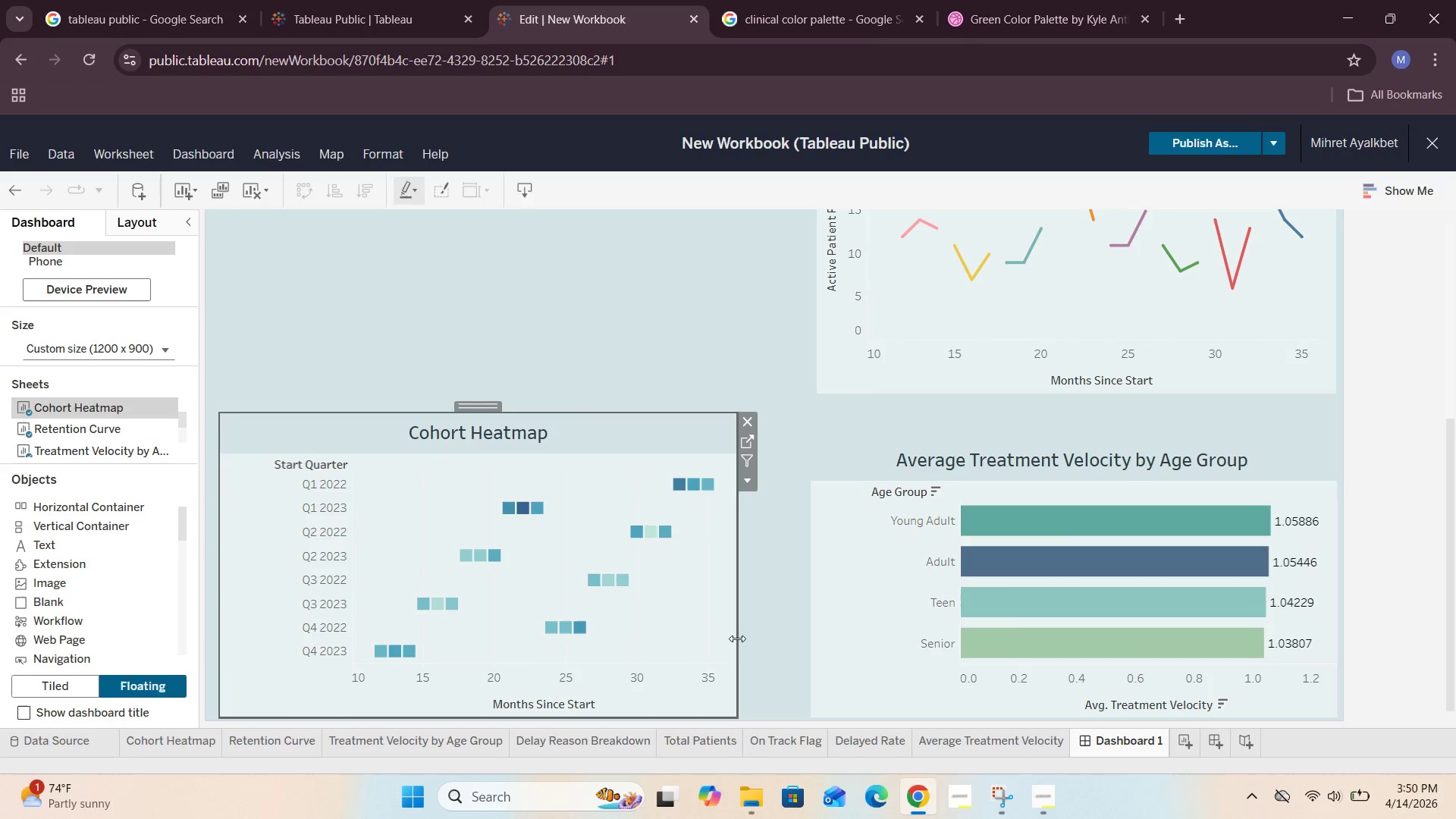 
left_click_drag(start_coordinate=[737, 639], to_coordinate=[756, 641])
 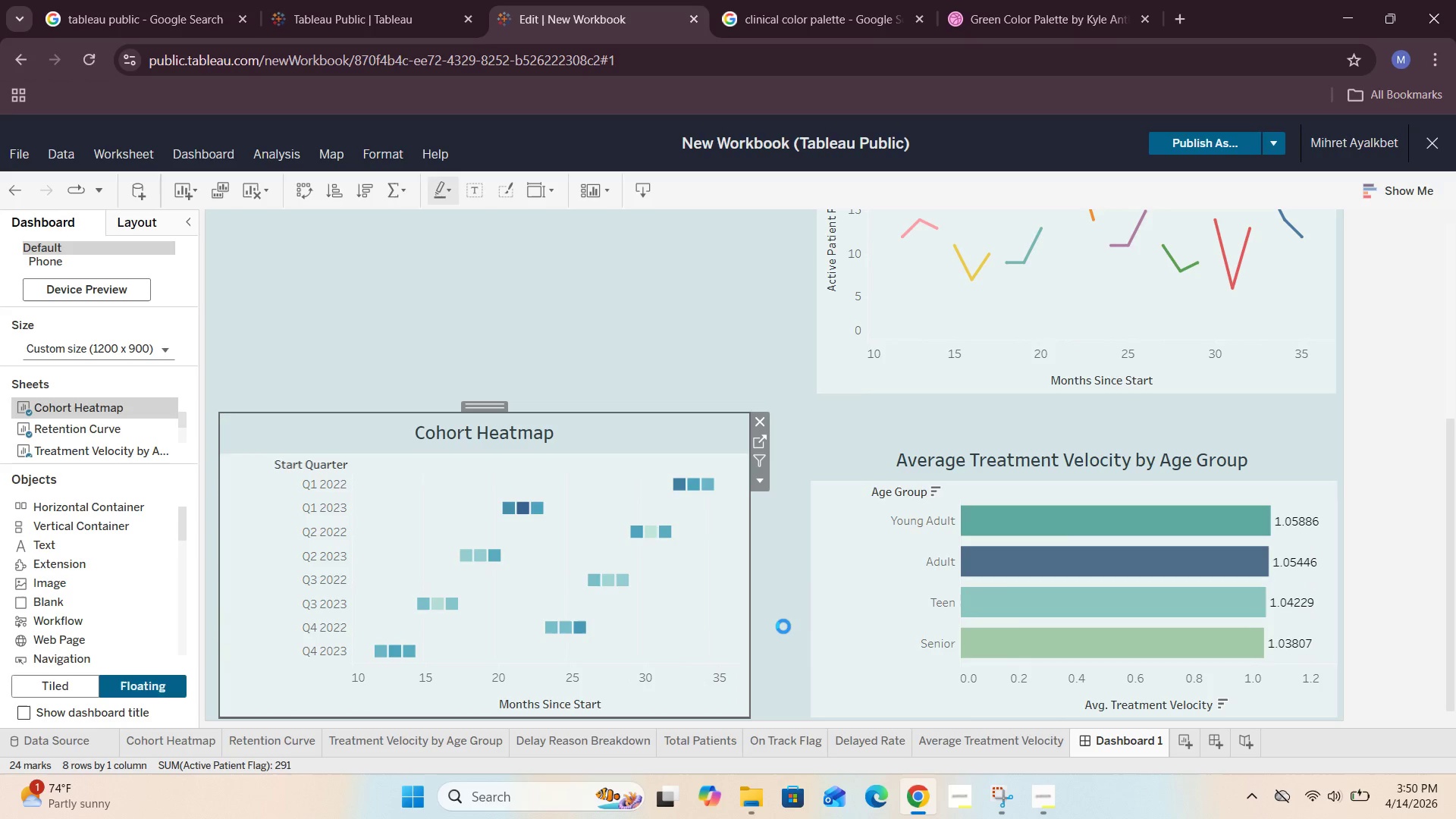 
left_click([783, 626])
 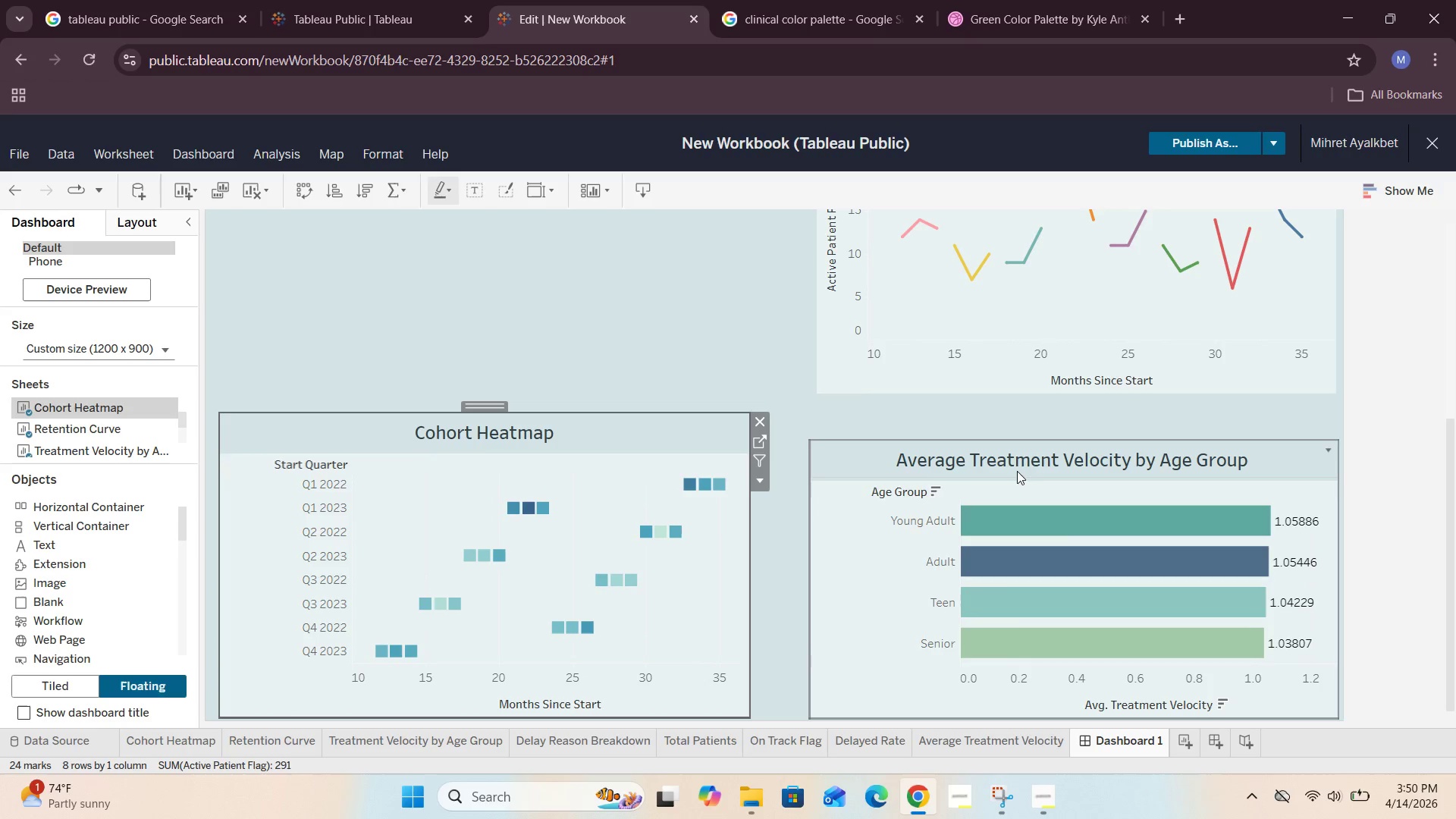 
left_click([1030, 463])
 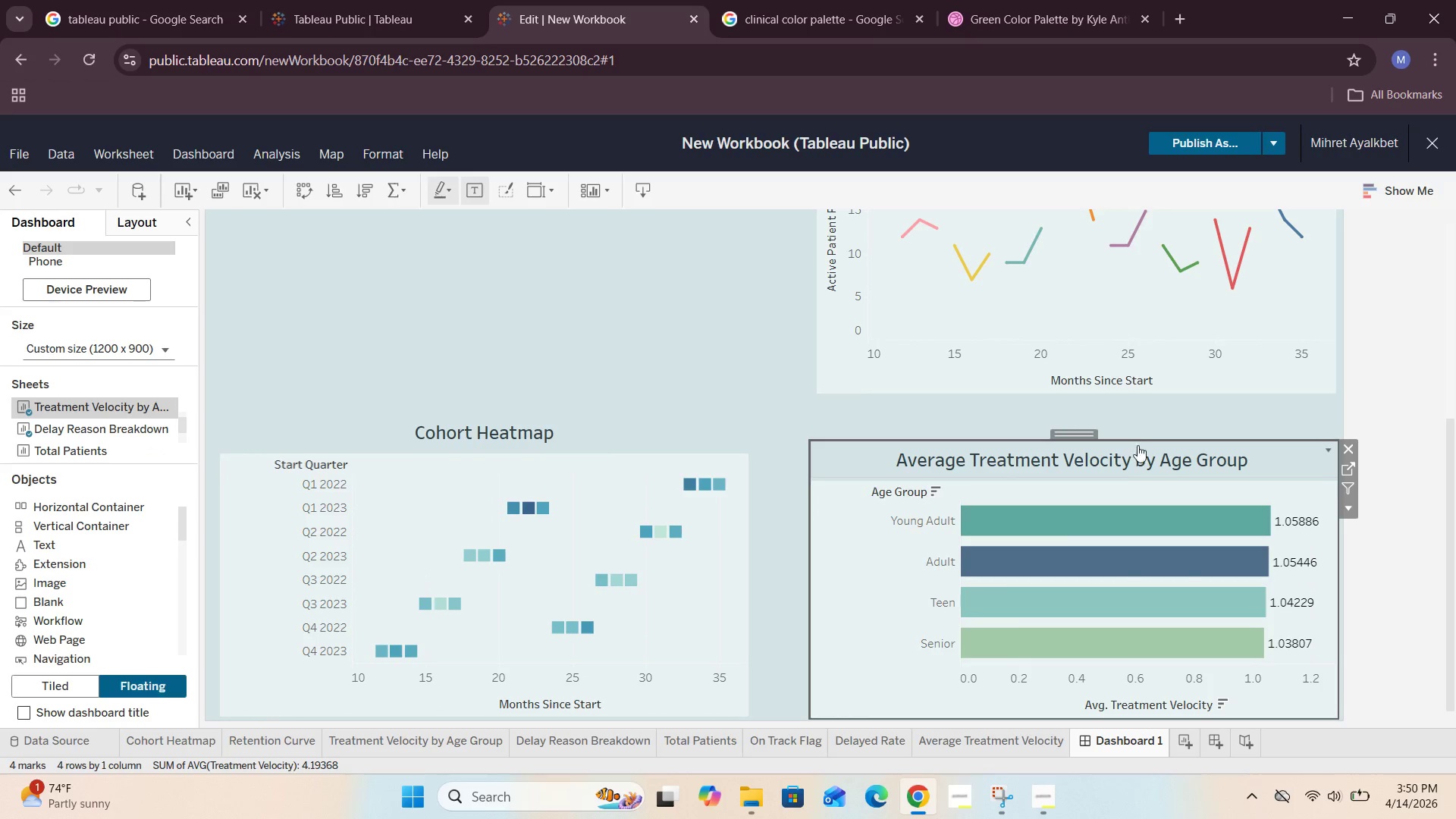 
left_click_drag(start_coordinate=[1141, 439], to_coordinate=[1149, 406])
 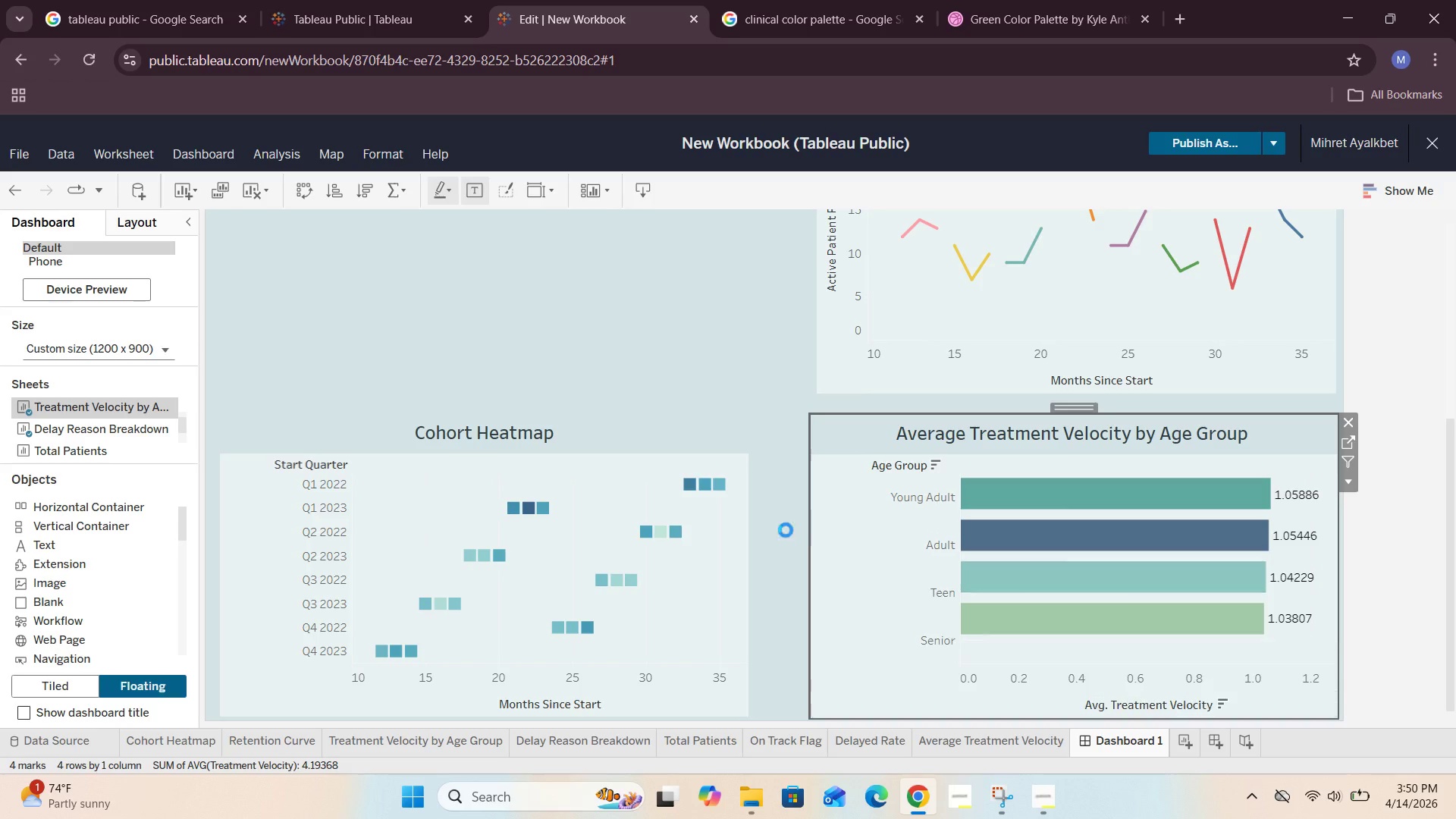 
left_click([777, 513])
 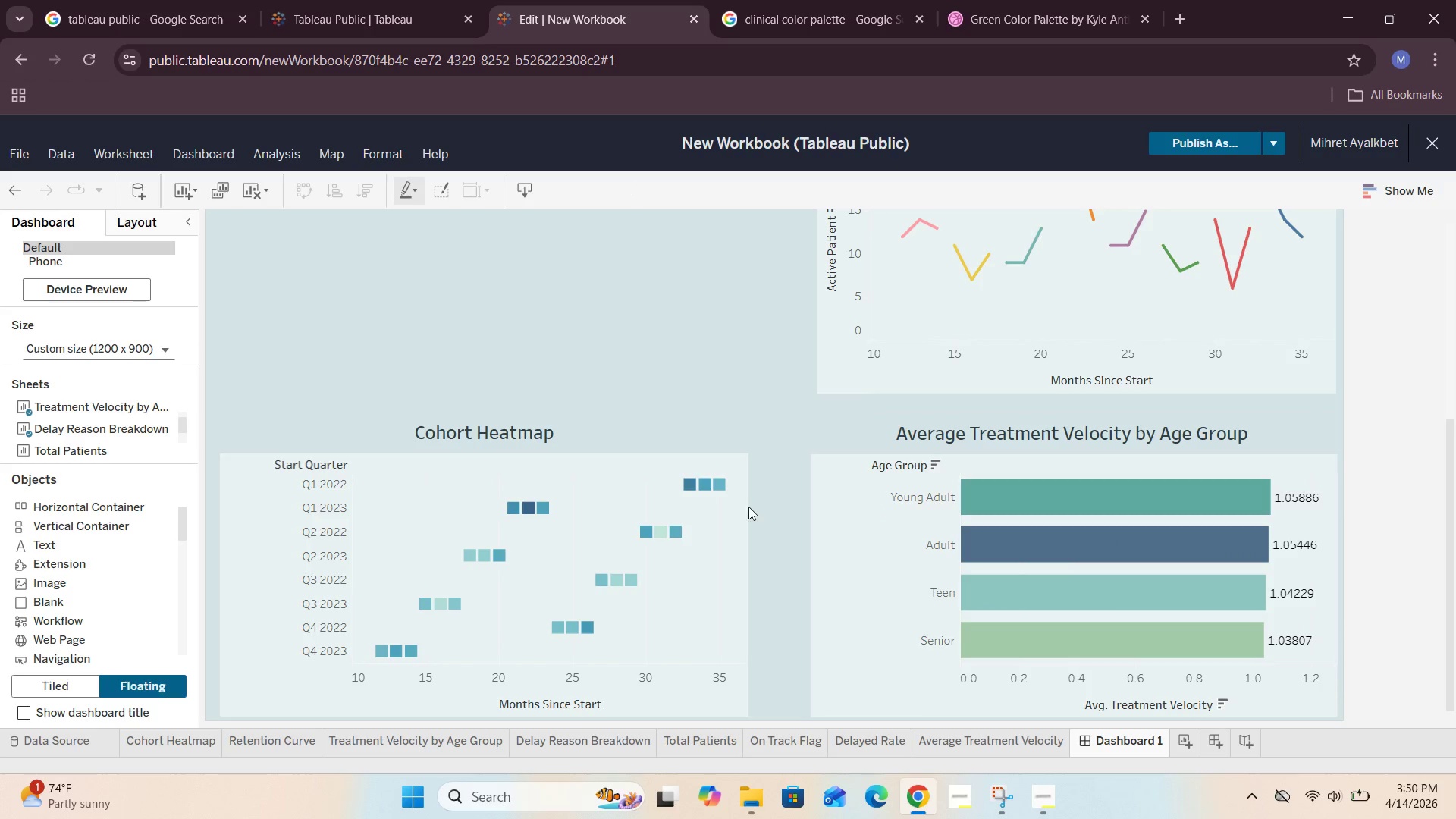 
left_click([768, 502])
 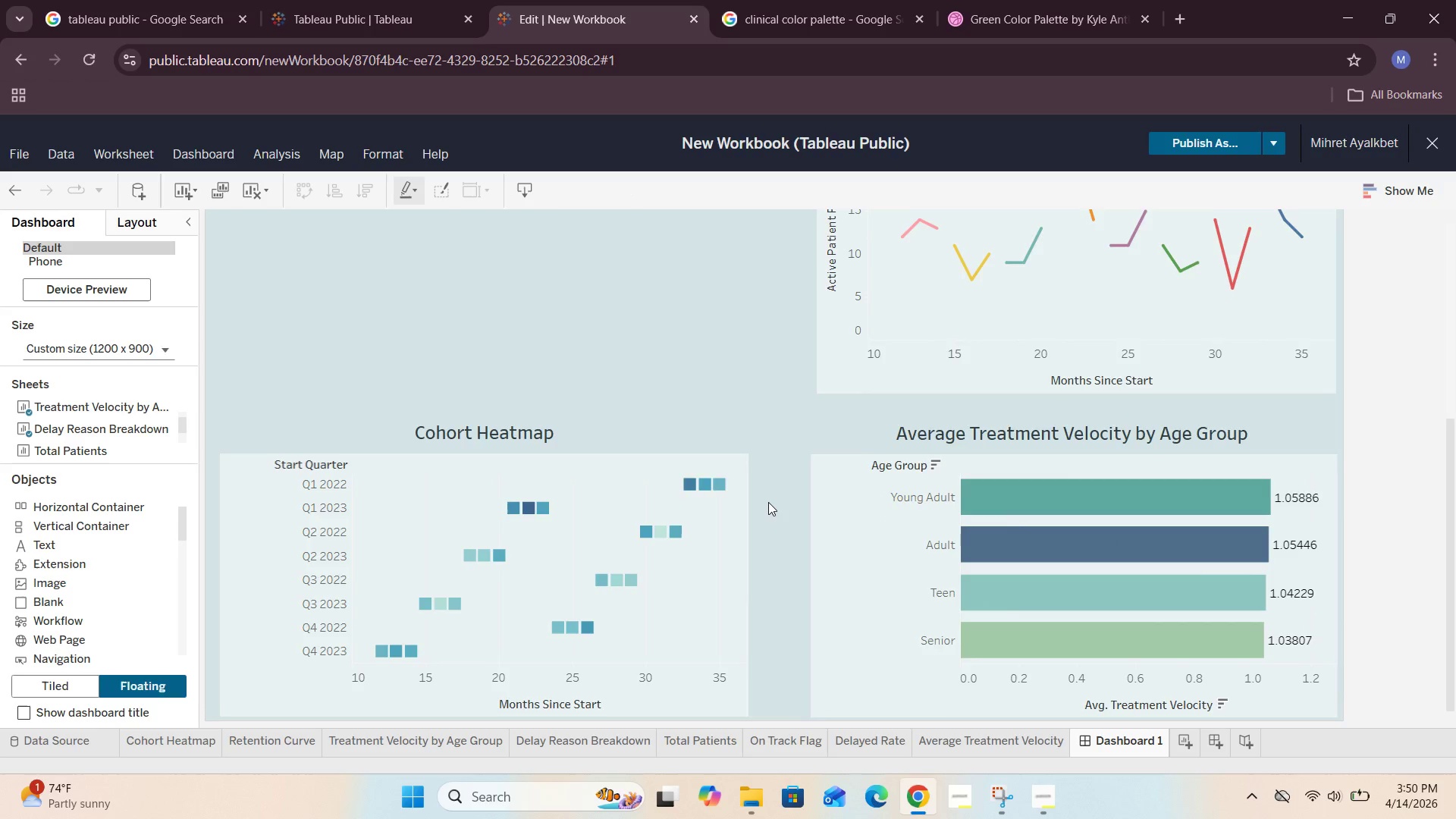 
scroll: coordinate [711, 520], scroll_direction: up, amount: 6.0
 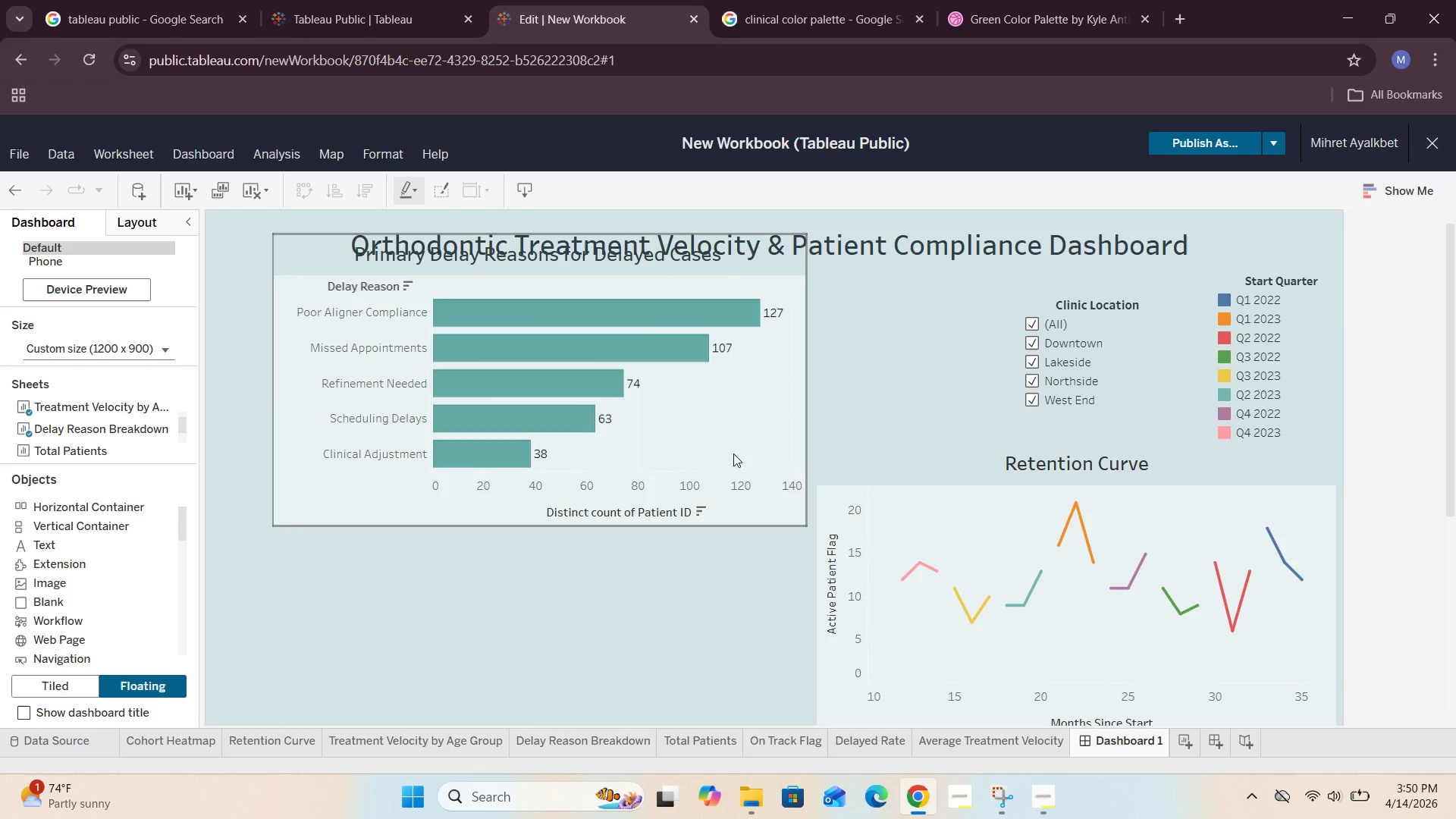 
left_click([730, 428])
 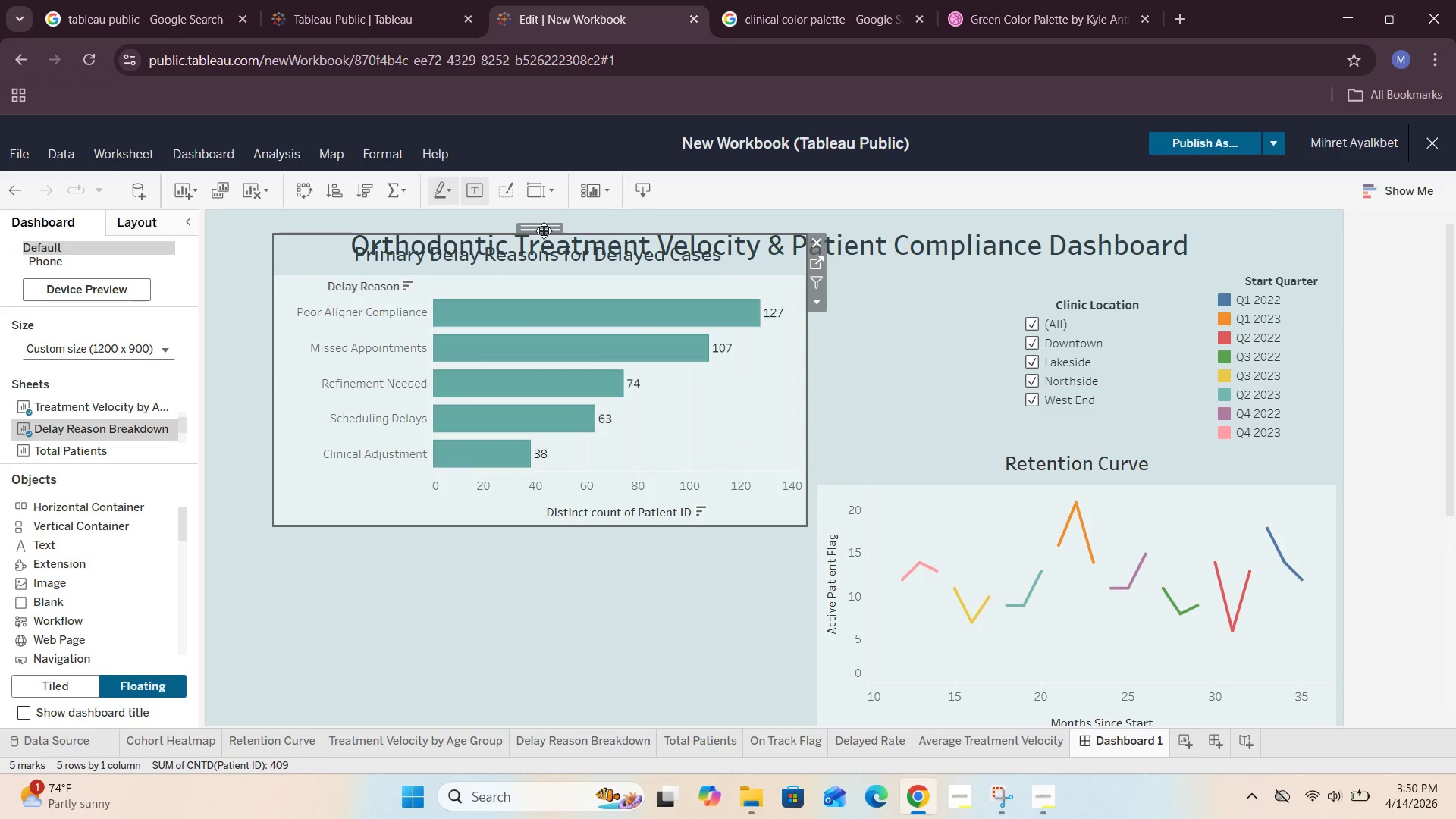 
left_click_drag(start_coordinate=[542, 225], to_coordinate=[494, 479])
 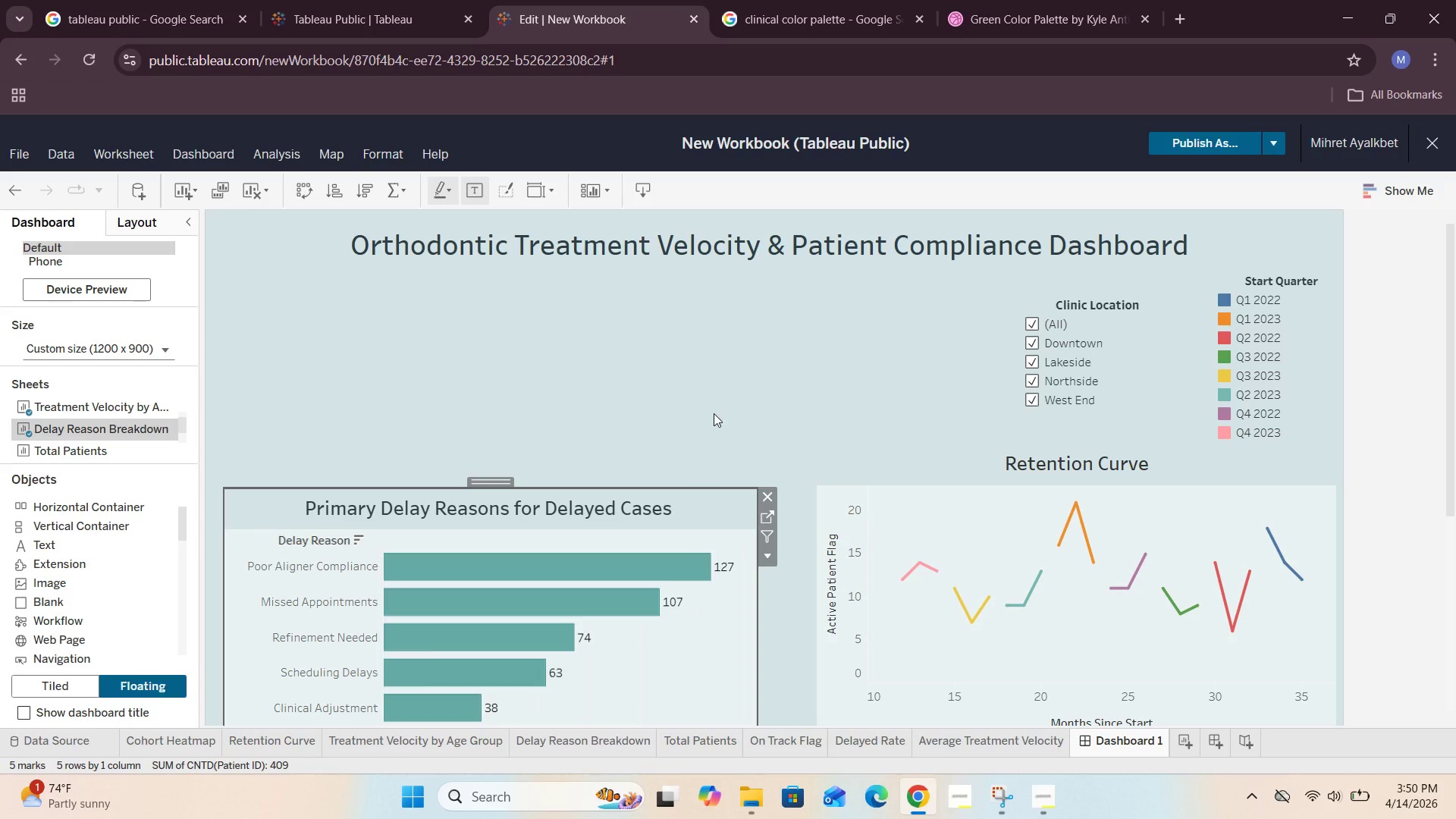 
double_click([714, 413])
 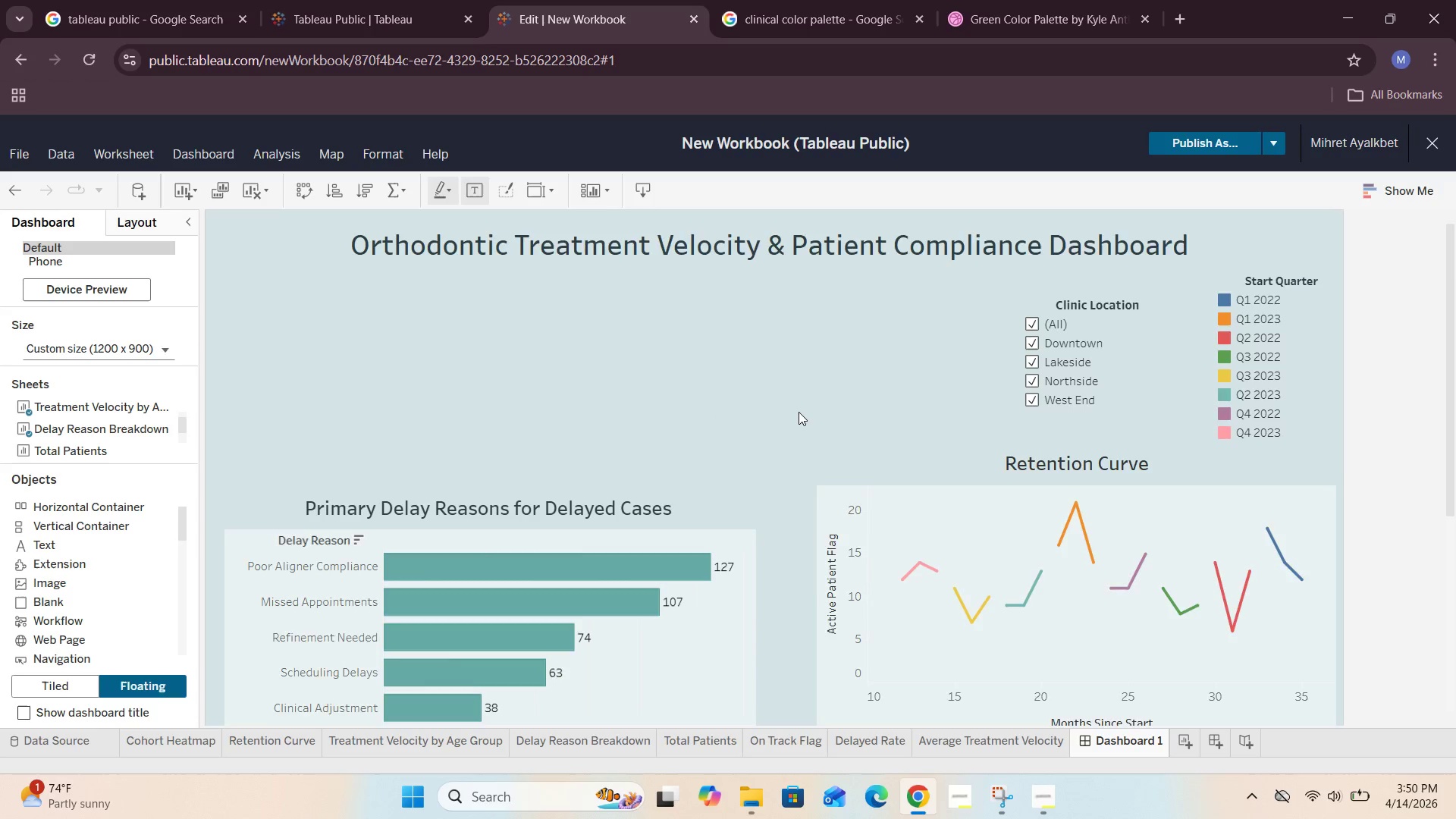 
scroll: coordinate [799, 412], scroll_direction: down, amount: 3.0
 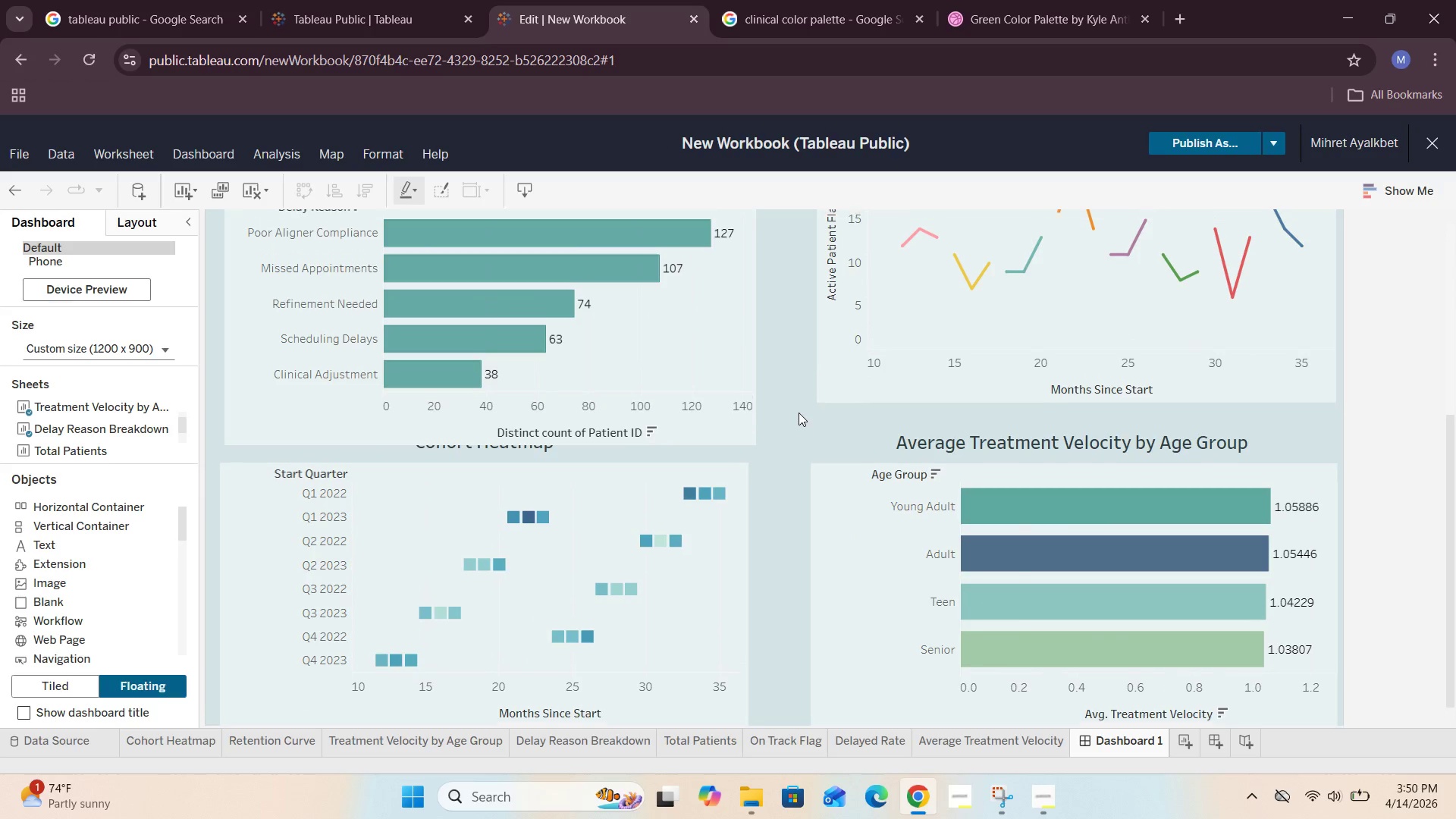 
scroll: coordinate [799, 413], scroll_direction: up, amount: 2.0
 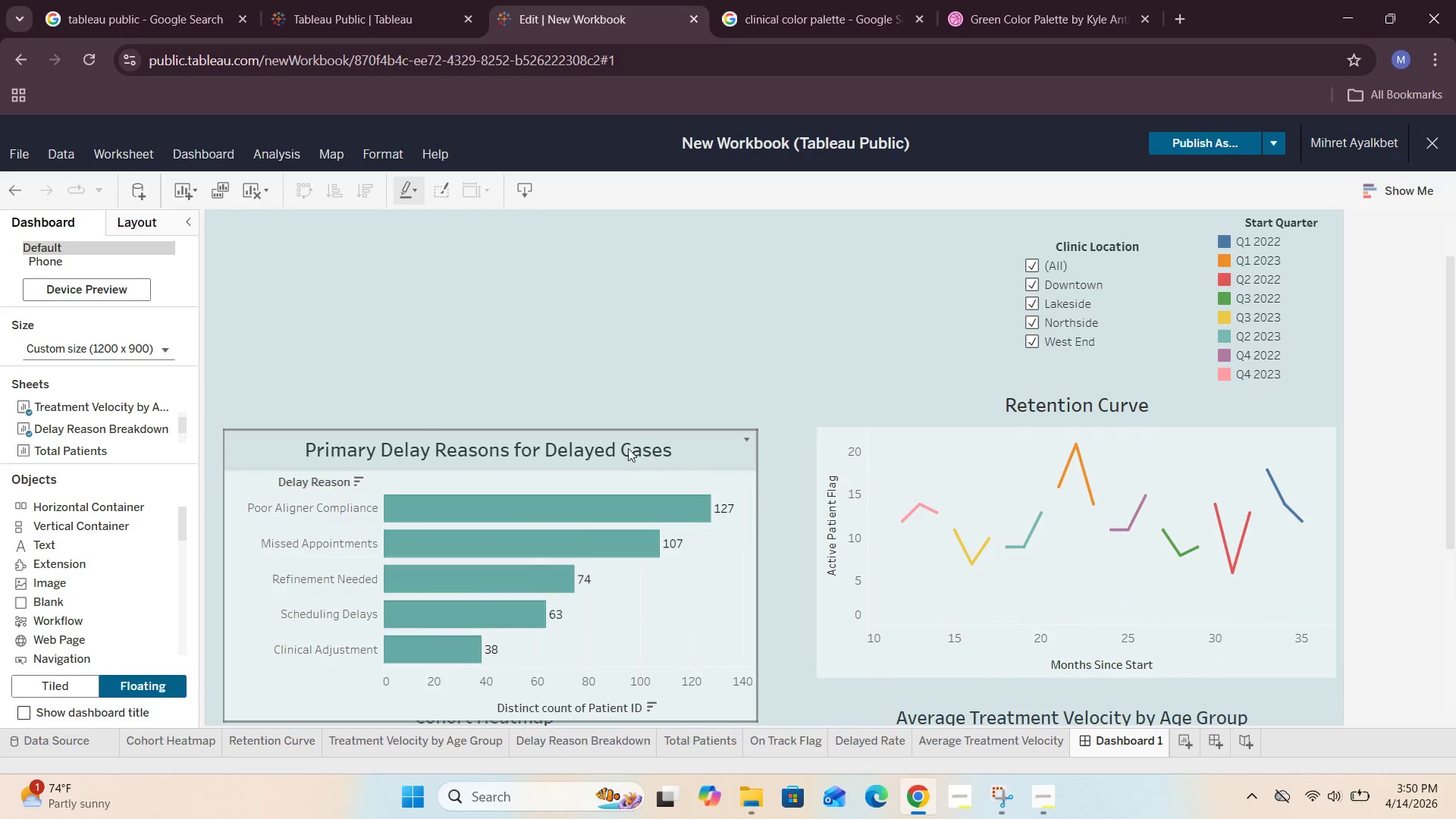 
left_click([632, 447])
 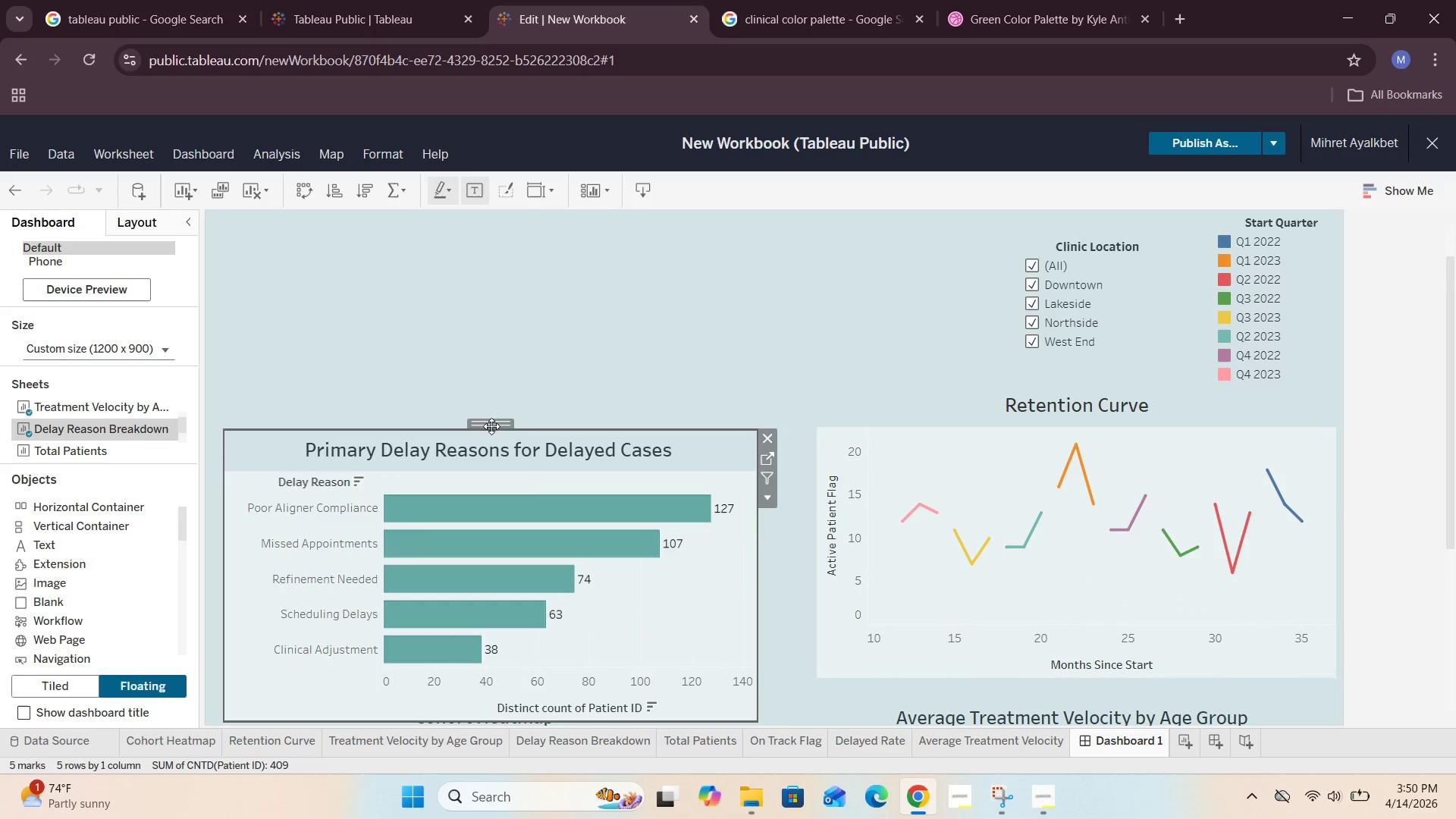 
left_click_drag(start_coordinate=[491, 422], to_coordinate=[494, 378])
 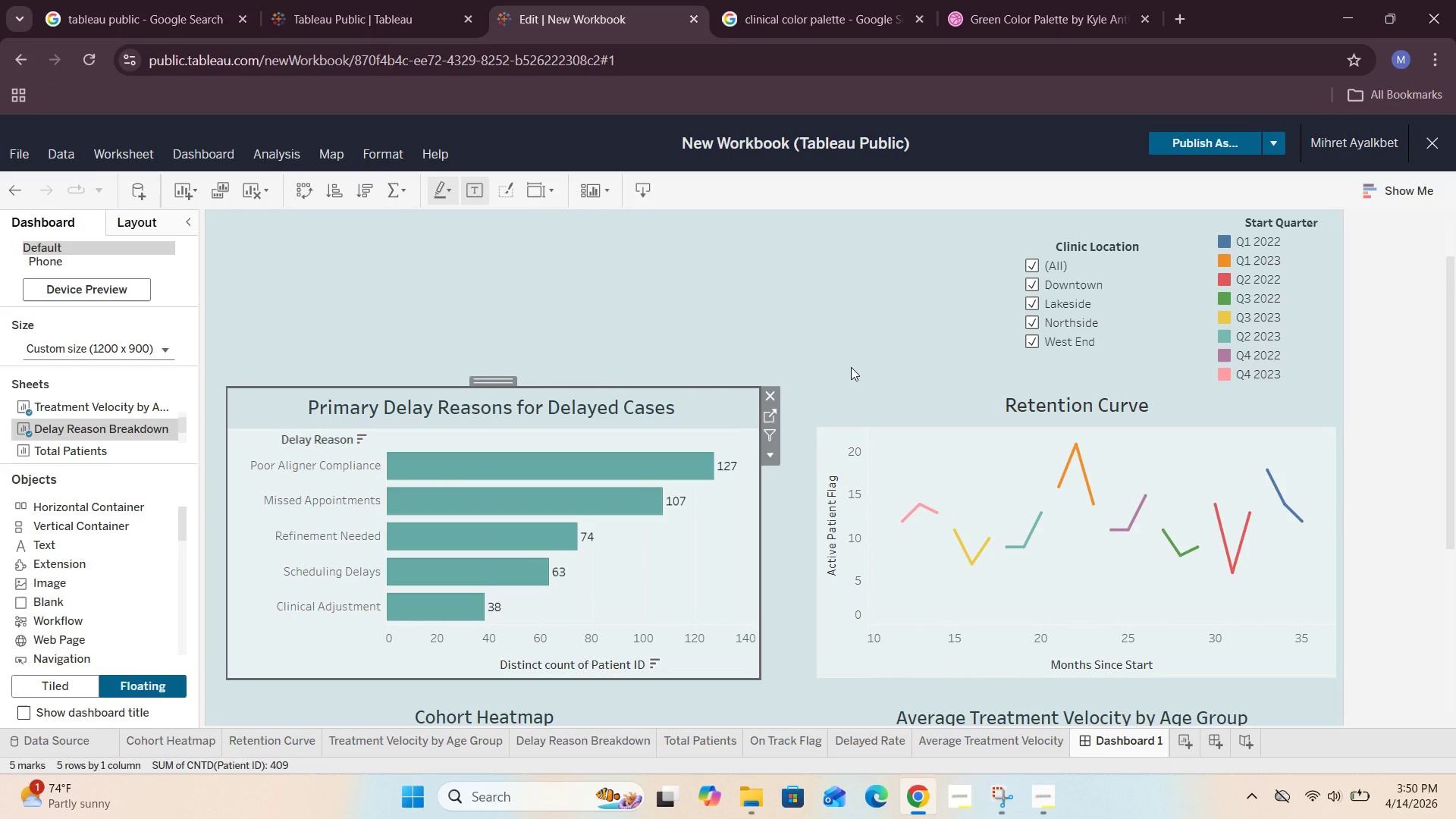 
left_click([851, 367])
 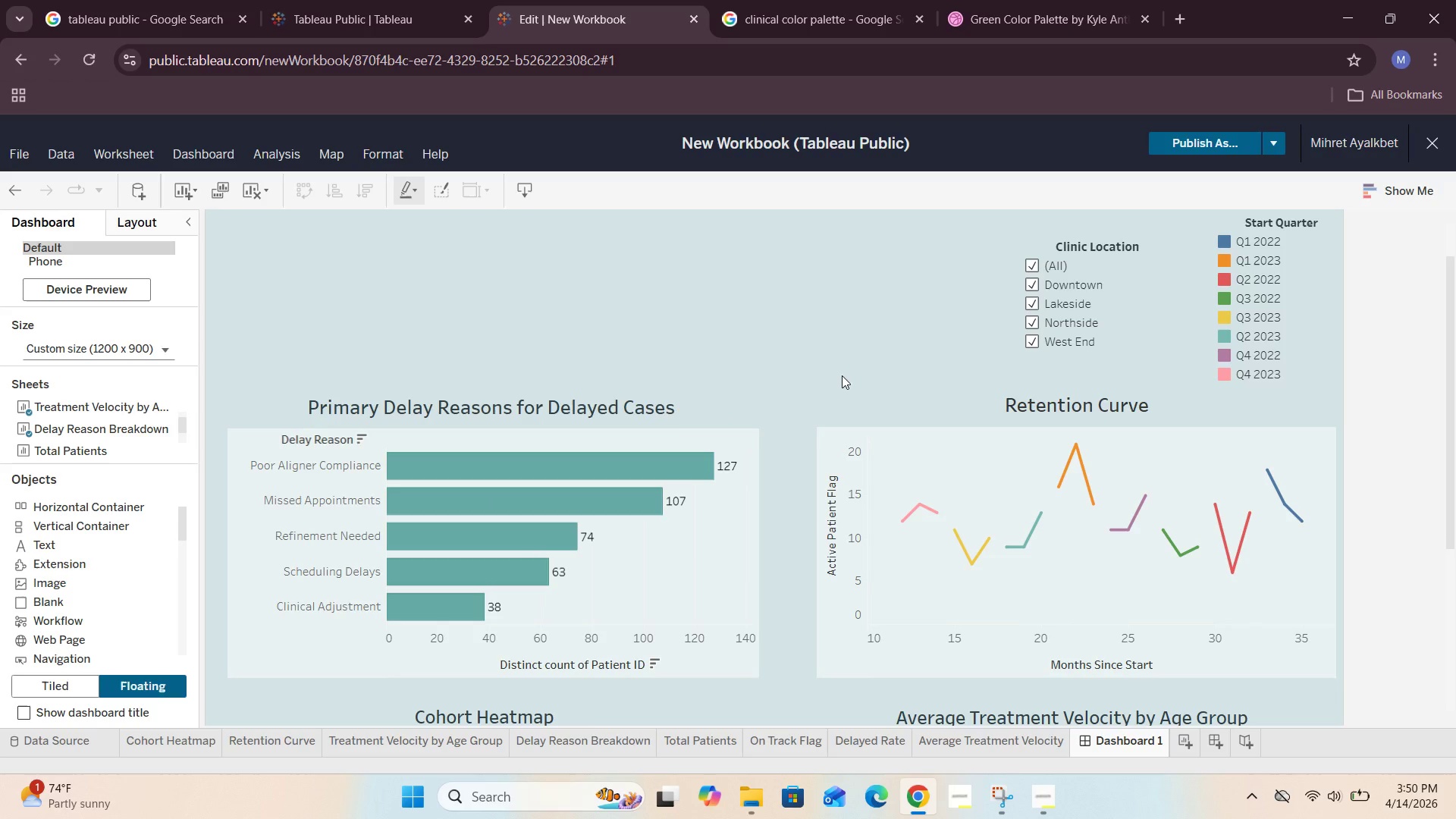 
scroll: coordinate [840, 377], scroll_direction: down, amount: 2.0
 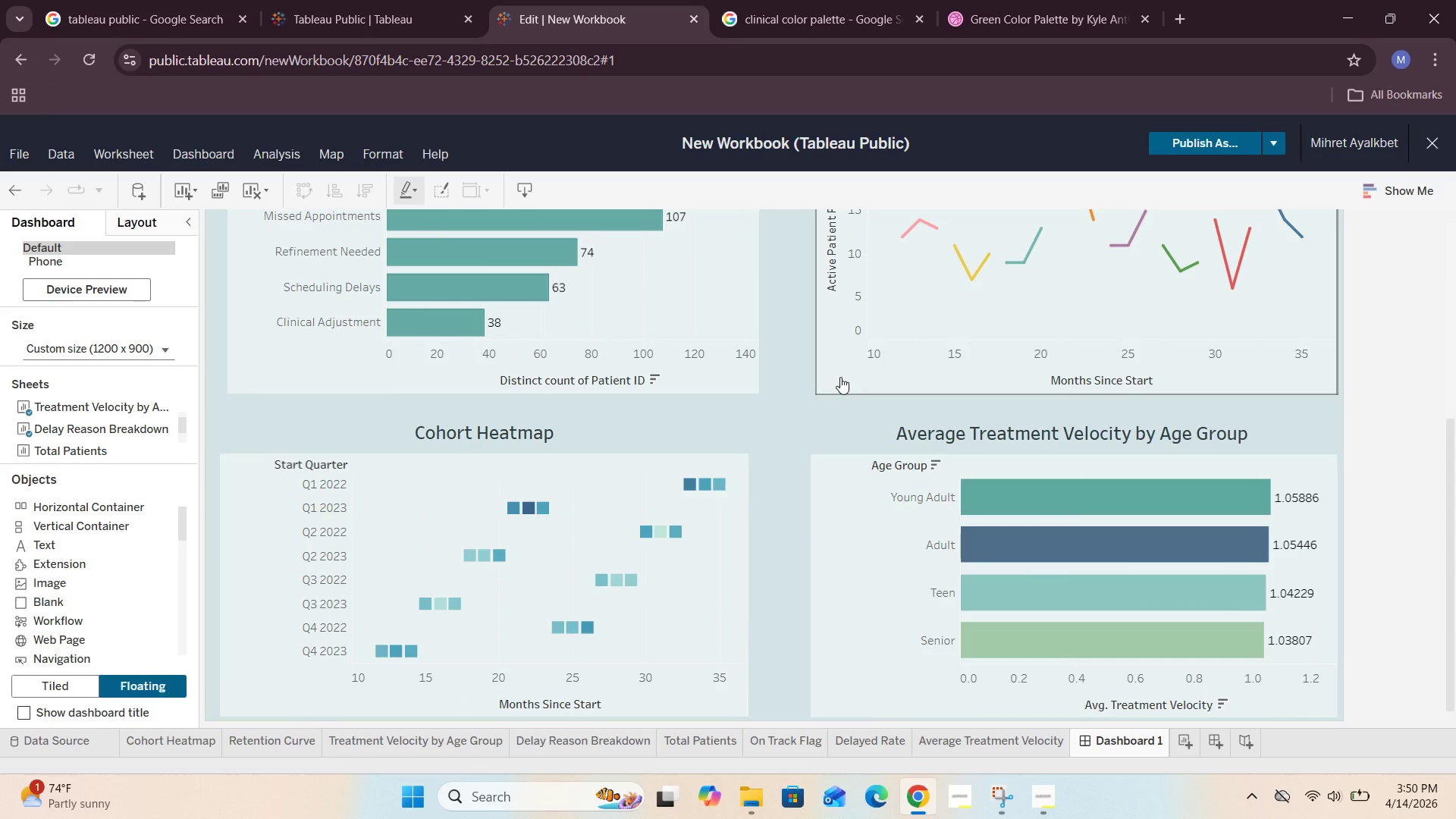 
scroll: coordinate [840, 377], scroll_direction: up, amount: 1.0
 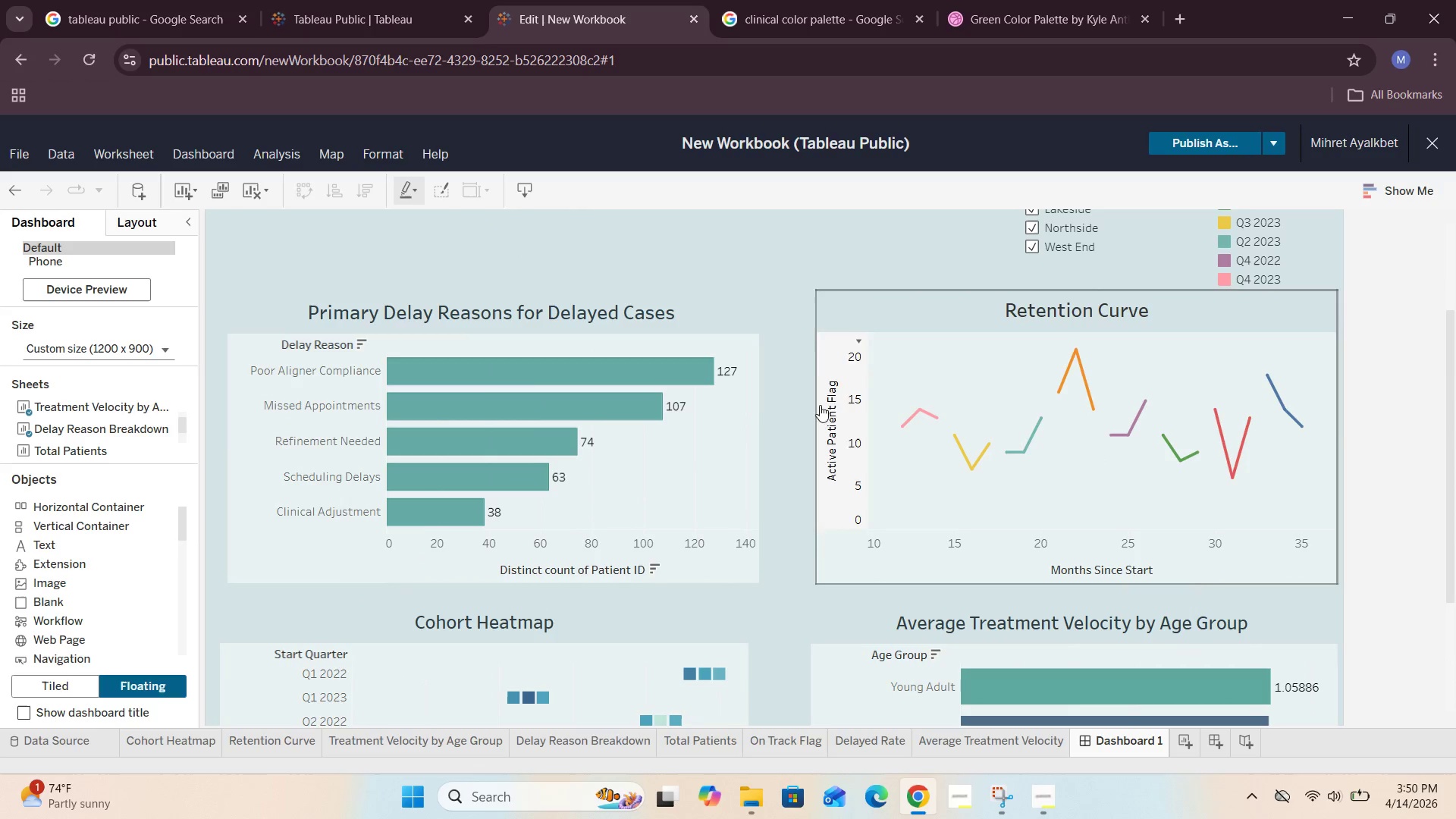 
left_click([714, 456])
 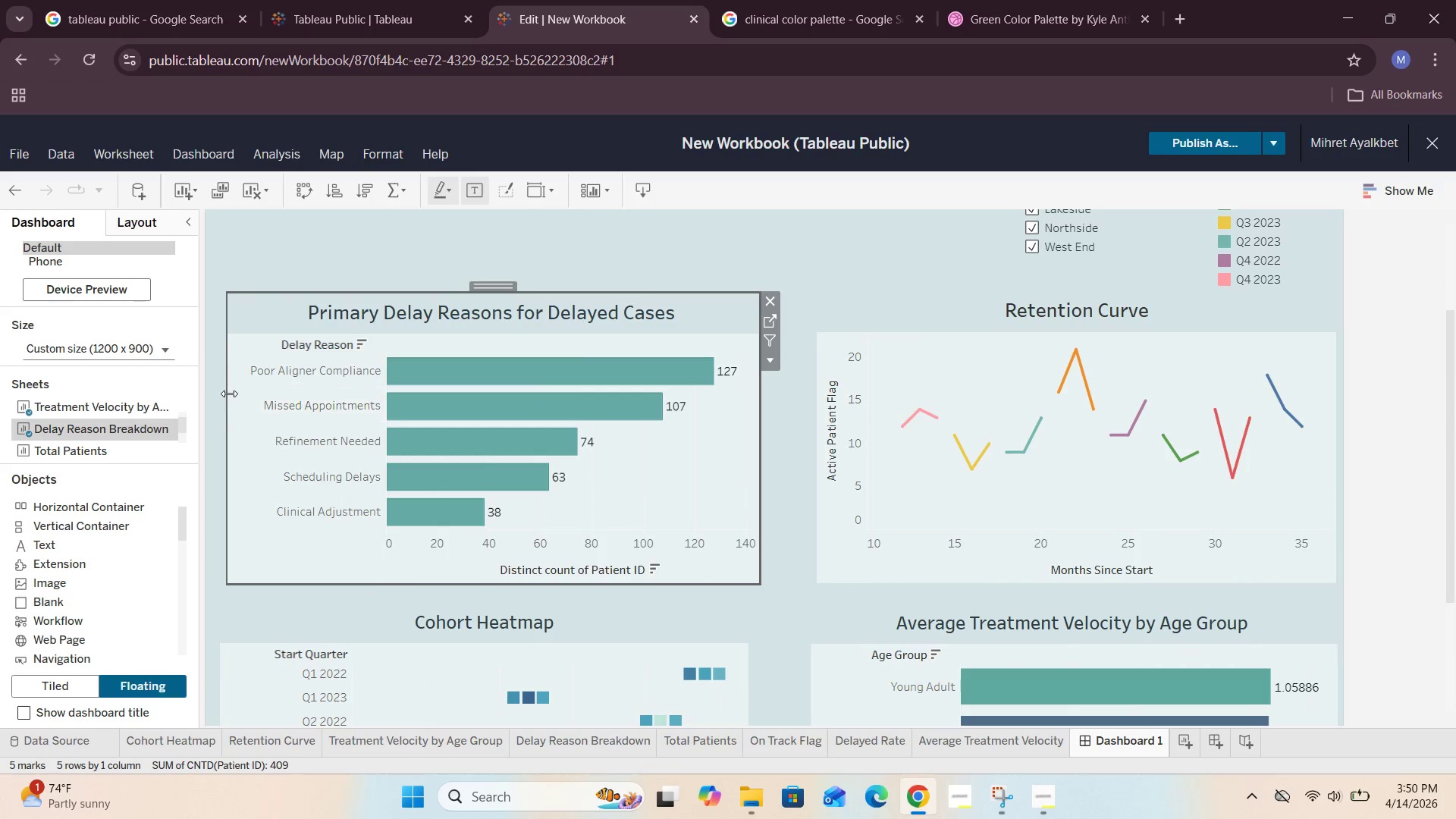 
left_click_drag(start_coordinate=[225, 394], to_coordinate=[211, 403])
 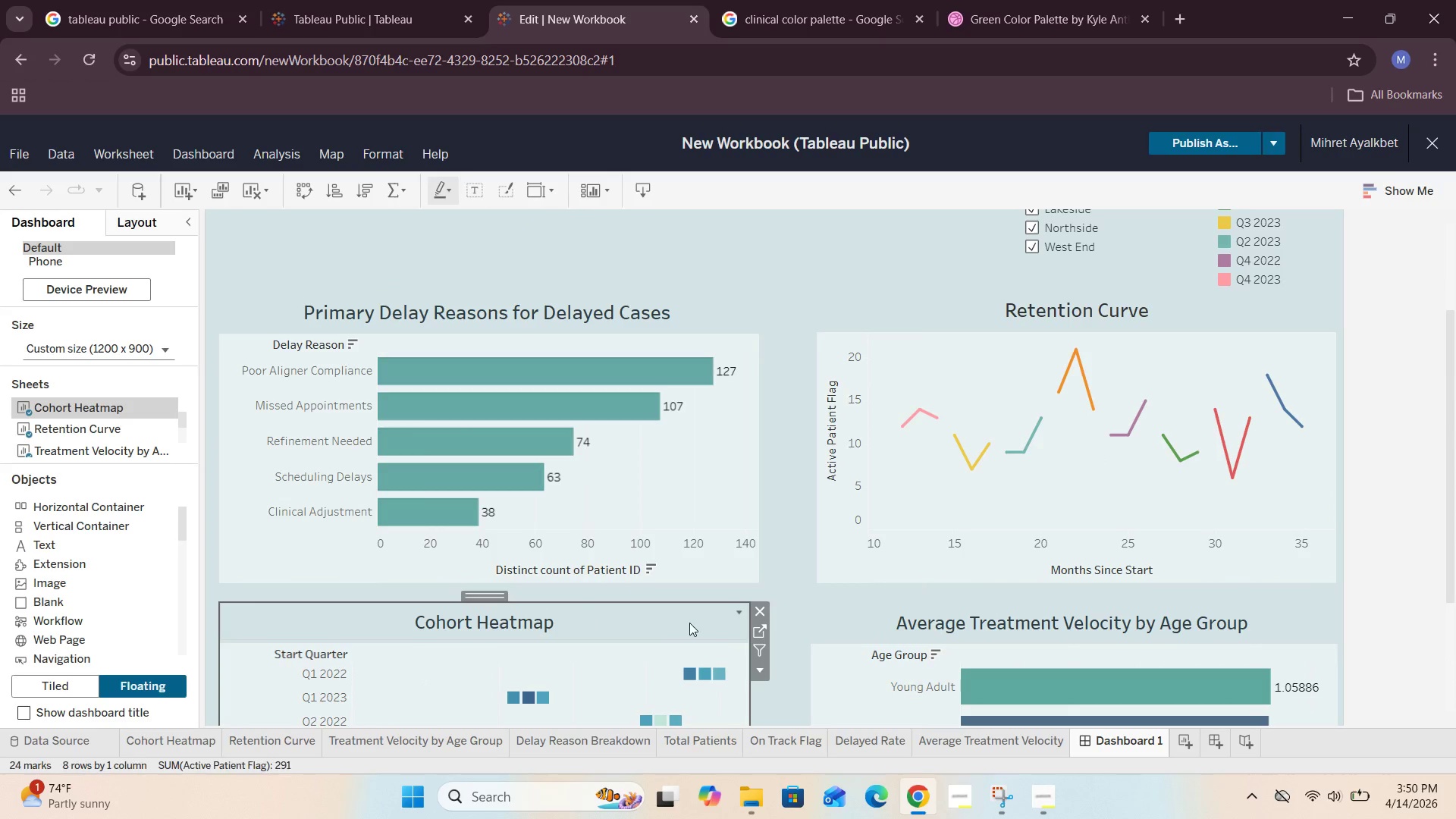 
left_click([808, 595])
 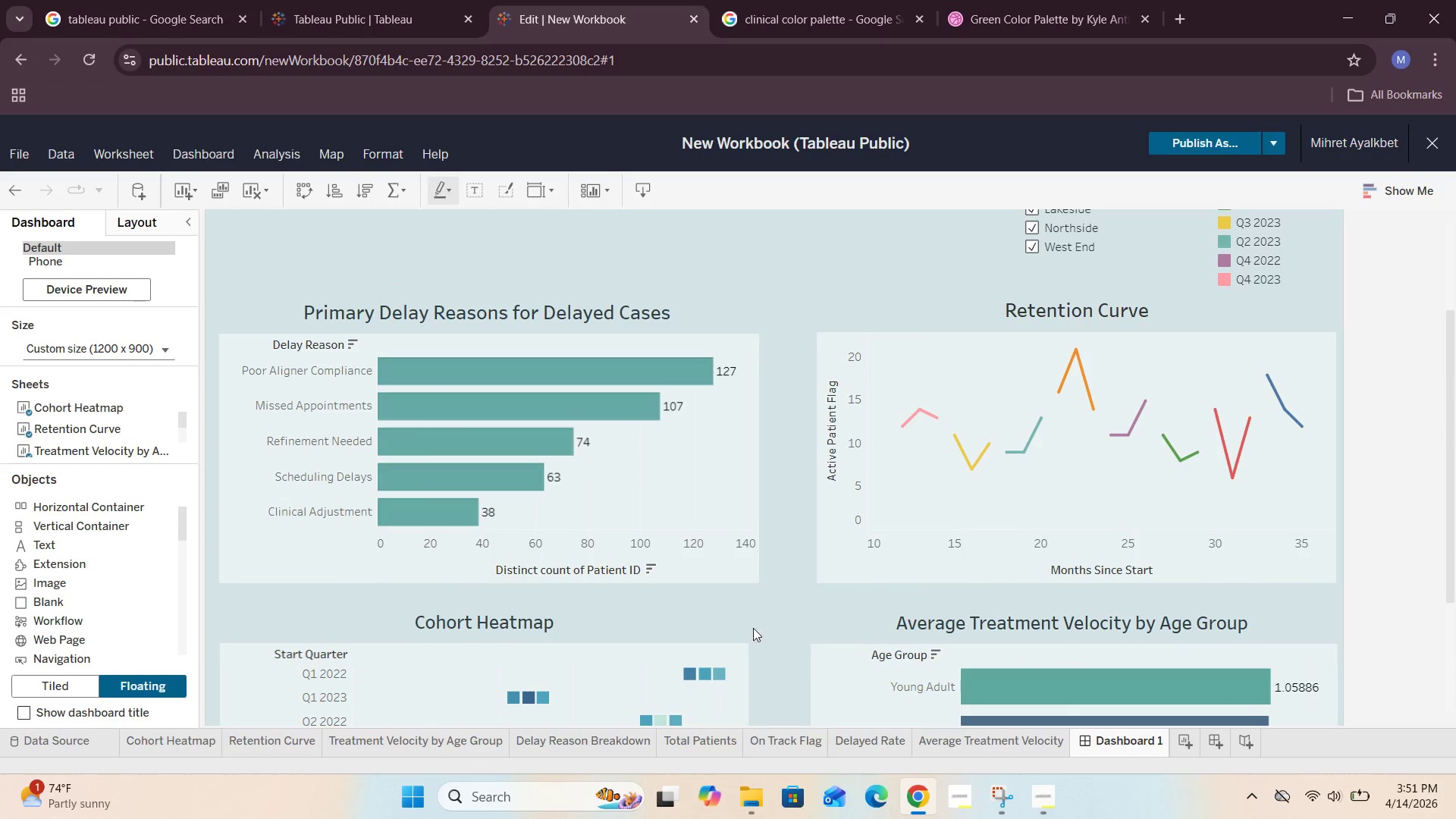 
left_click([736, 628])
 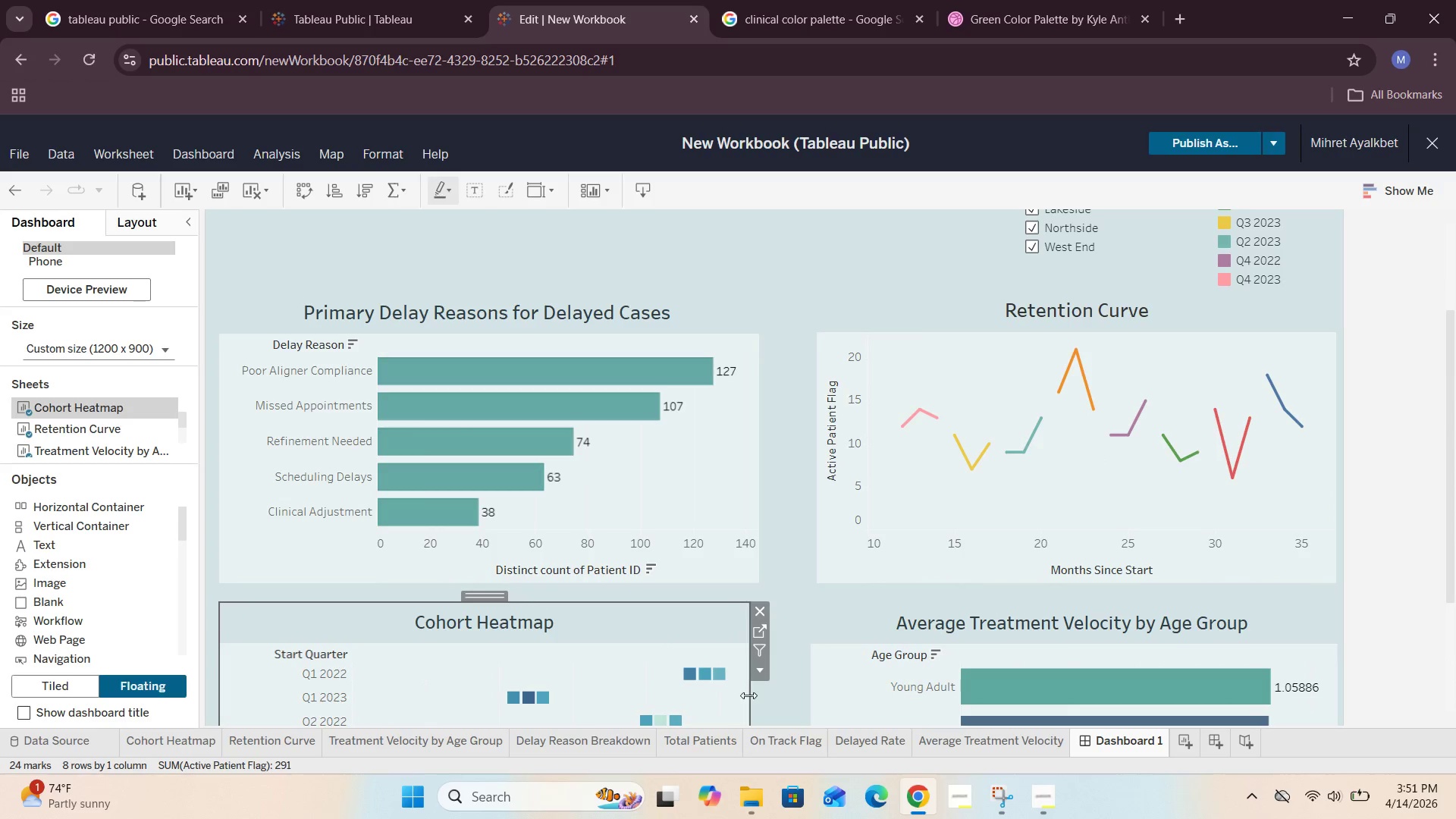 
left_click_drag(start_coordinate=[750, 695], to_coordinate=[766, 697])
 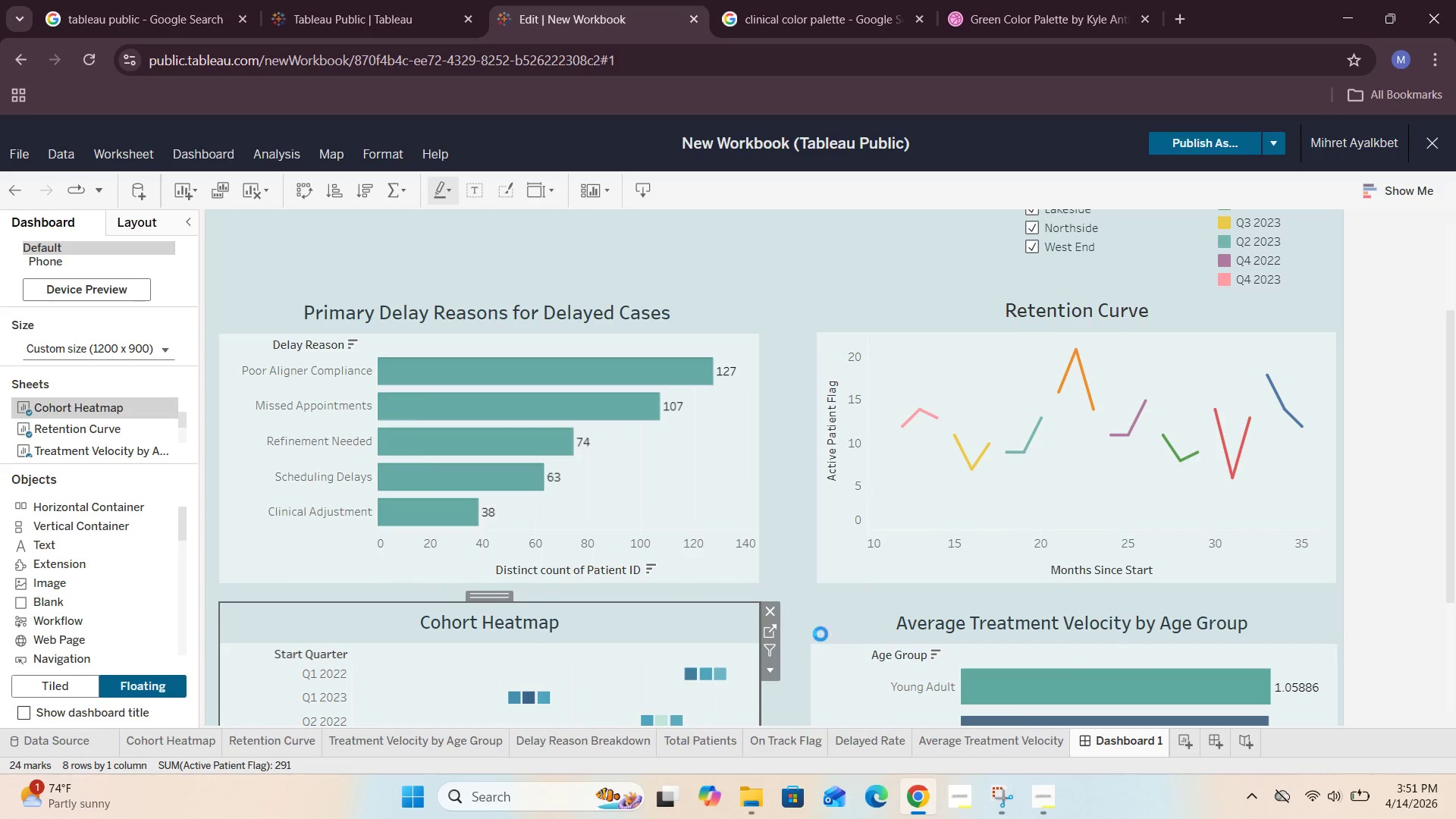 
left_click([827, 623])
 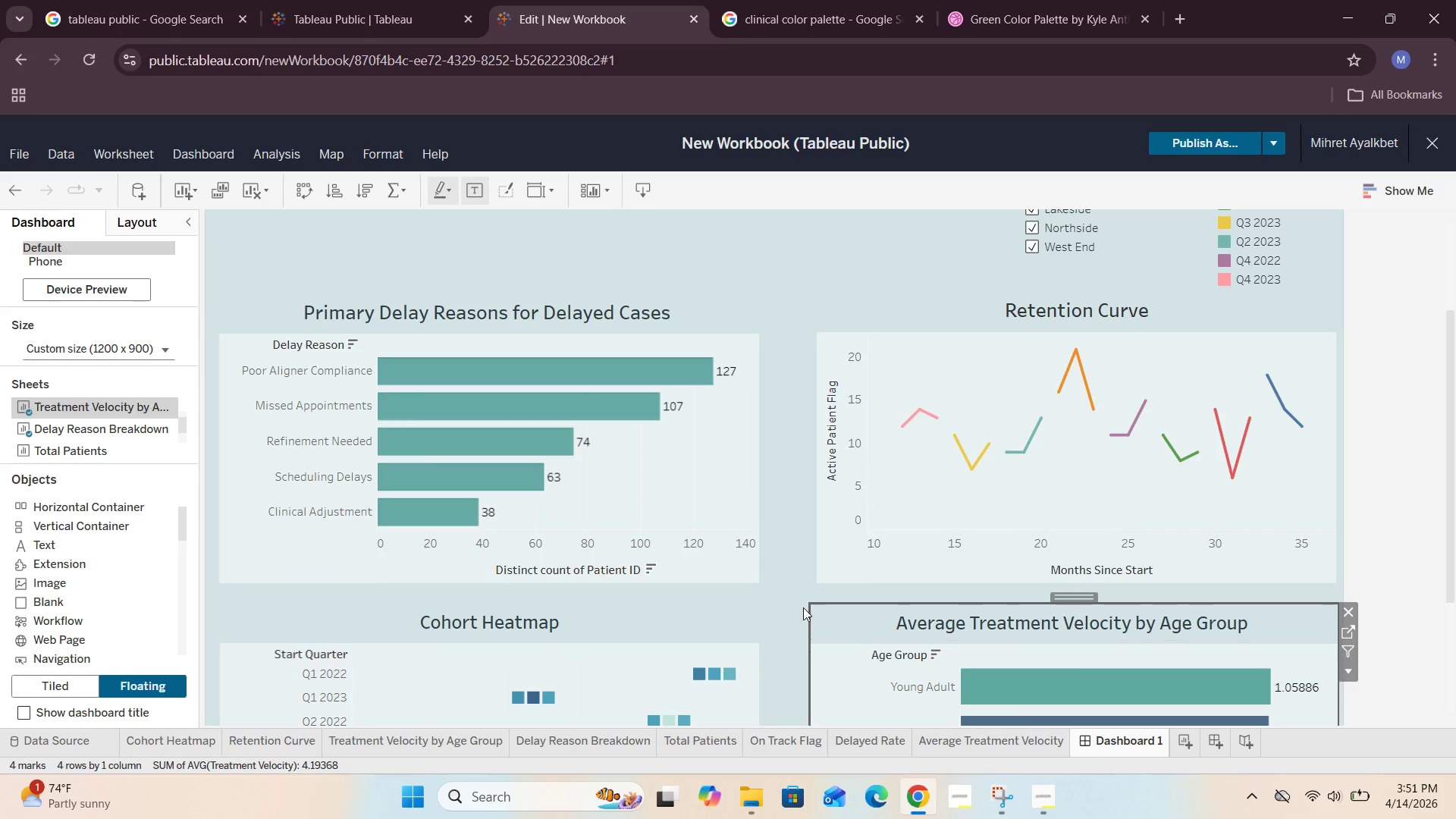 
left_click([802, 607])
 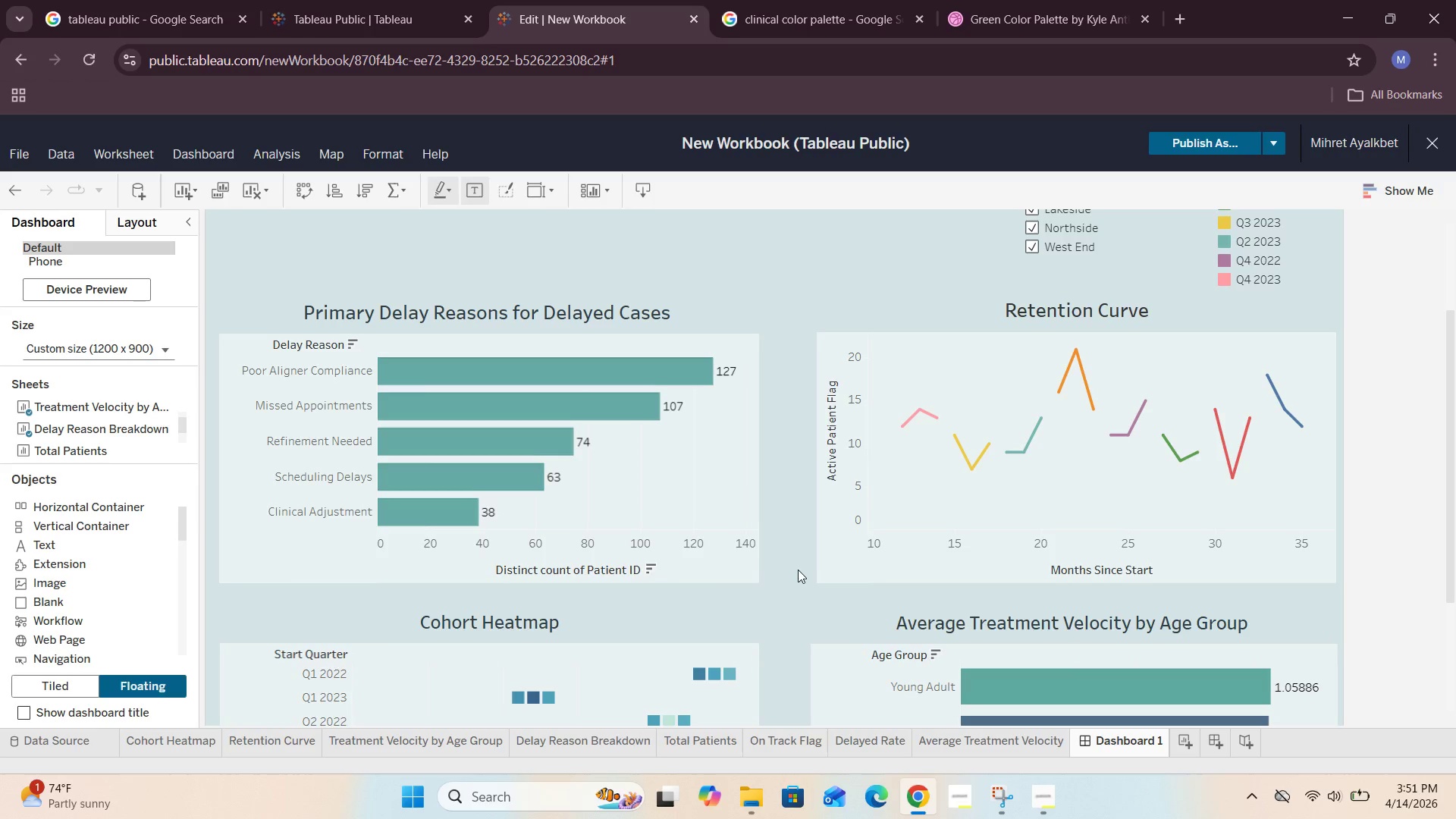 
scroll: coordinate [786, 593], scroll_direction: down, amount: 3.0
 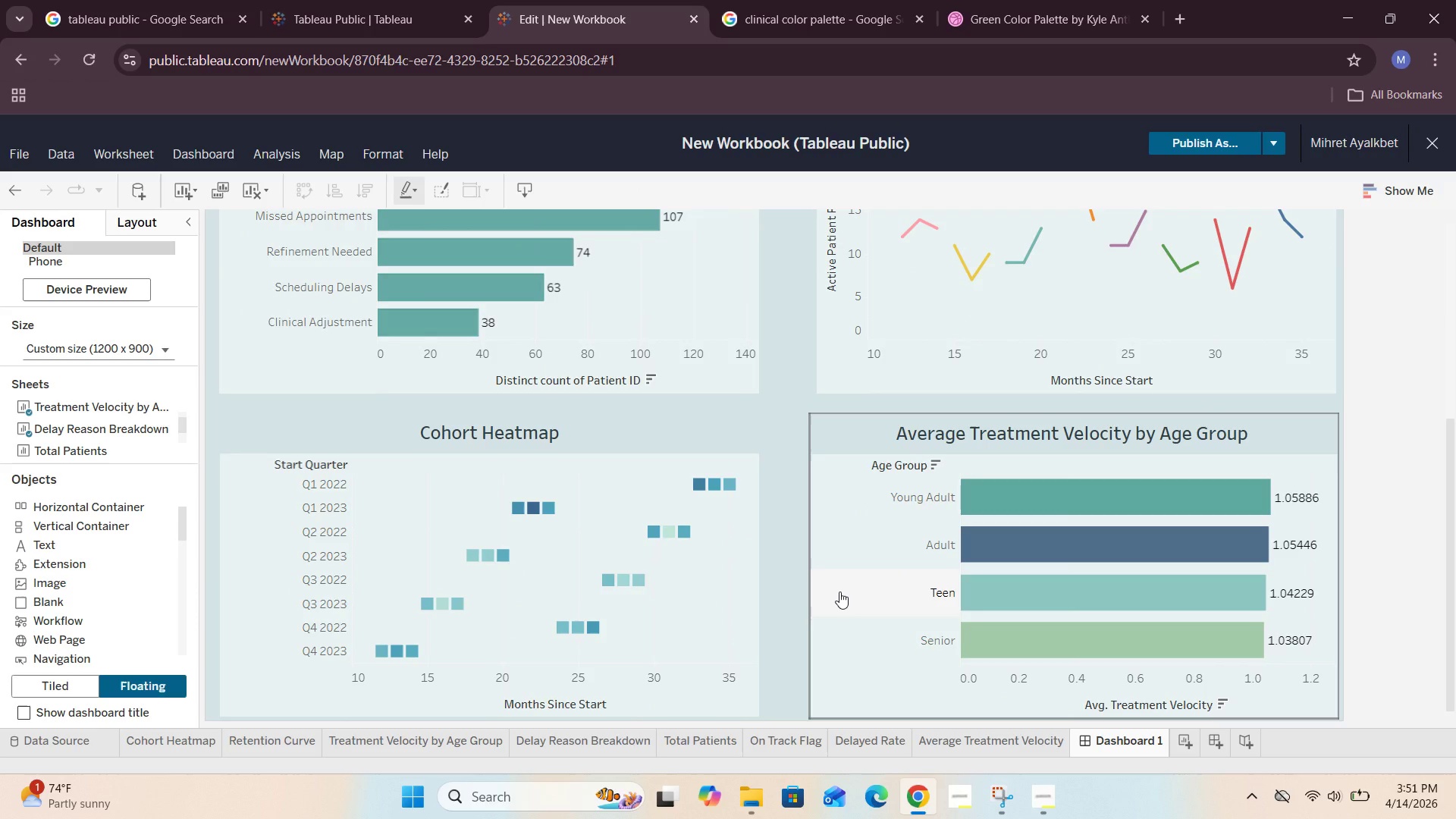 
left_click([839, 592])
 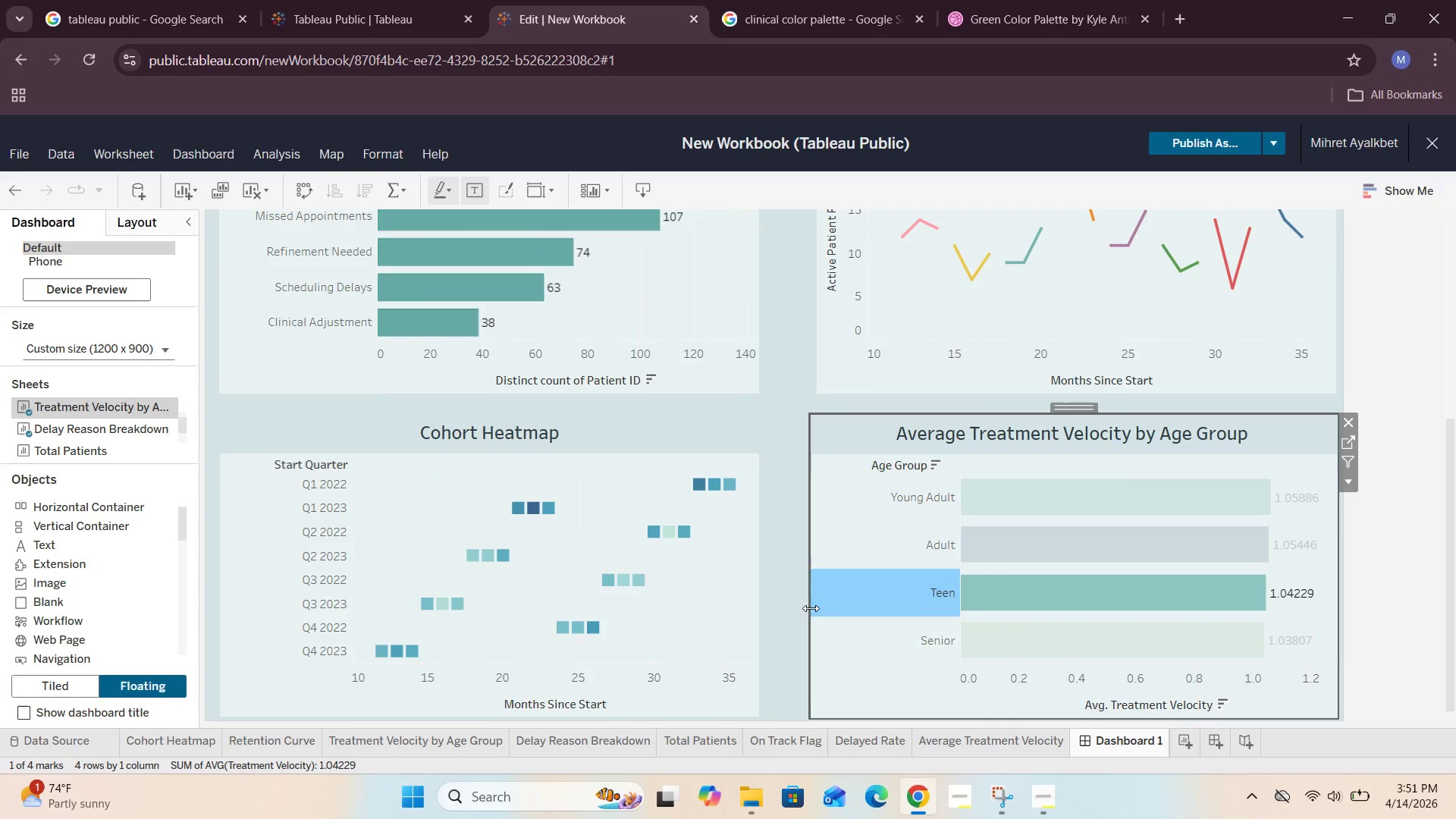 
left_click_drag(start_coordinate=[810, 609], to_coordinate=[823, 607])
 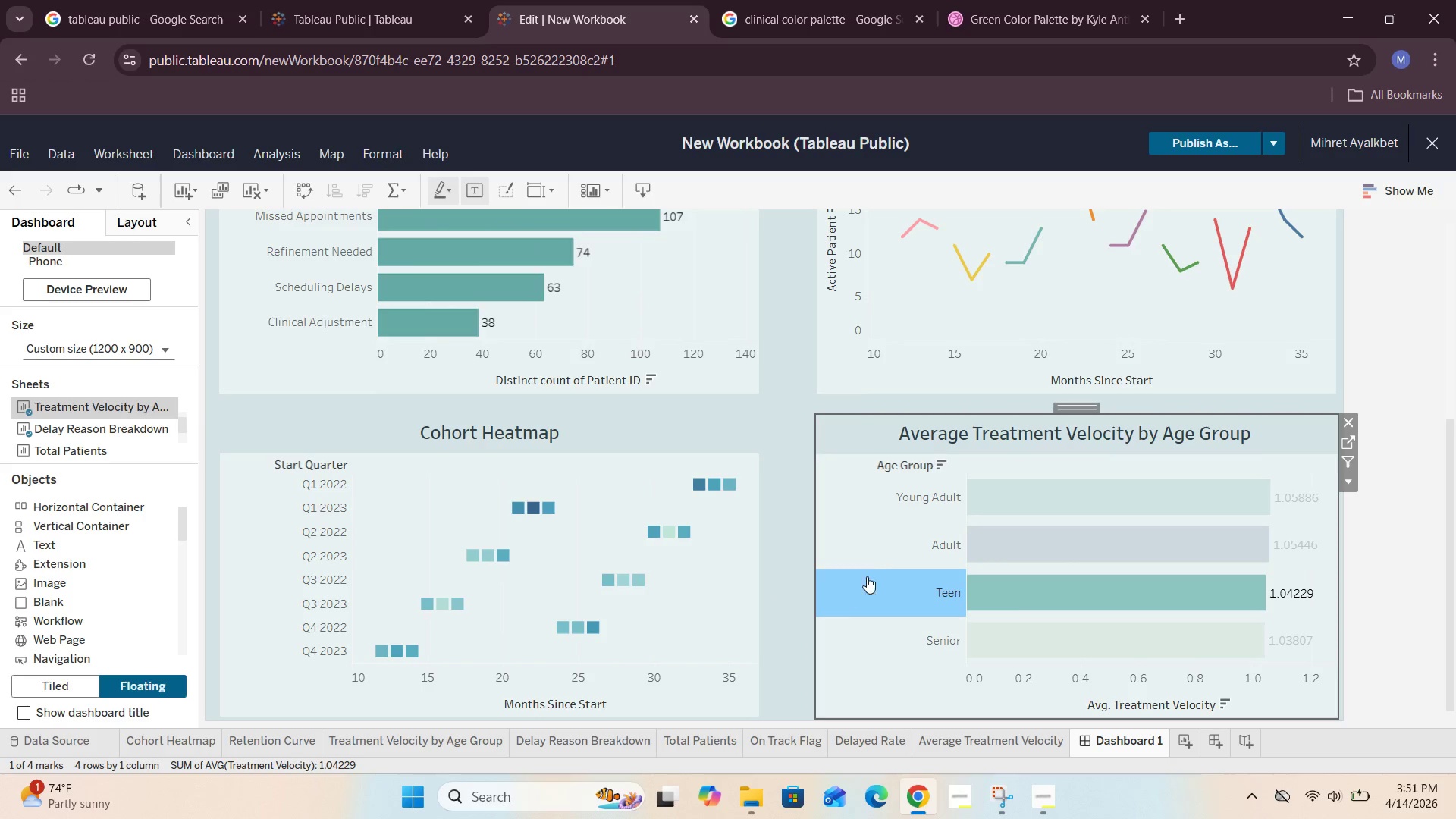 
left_click([858, 519])
 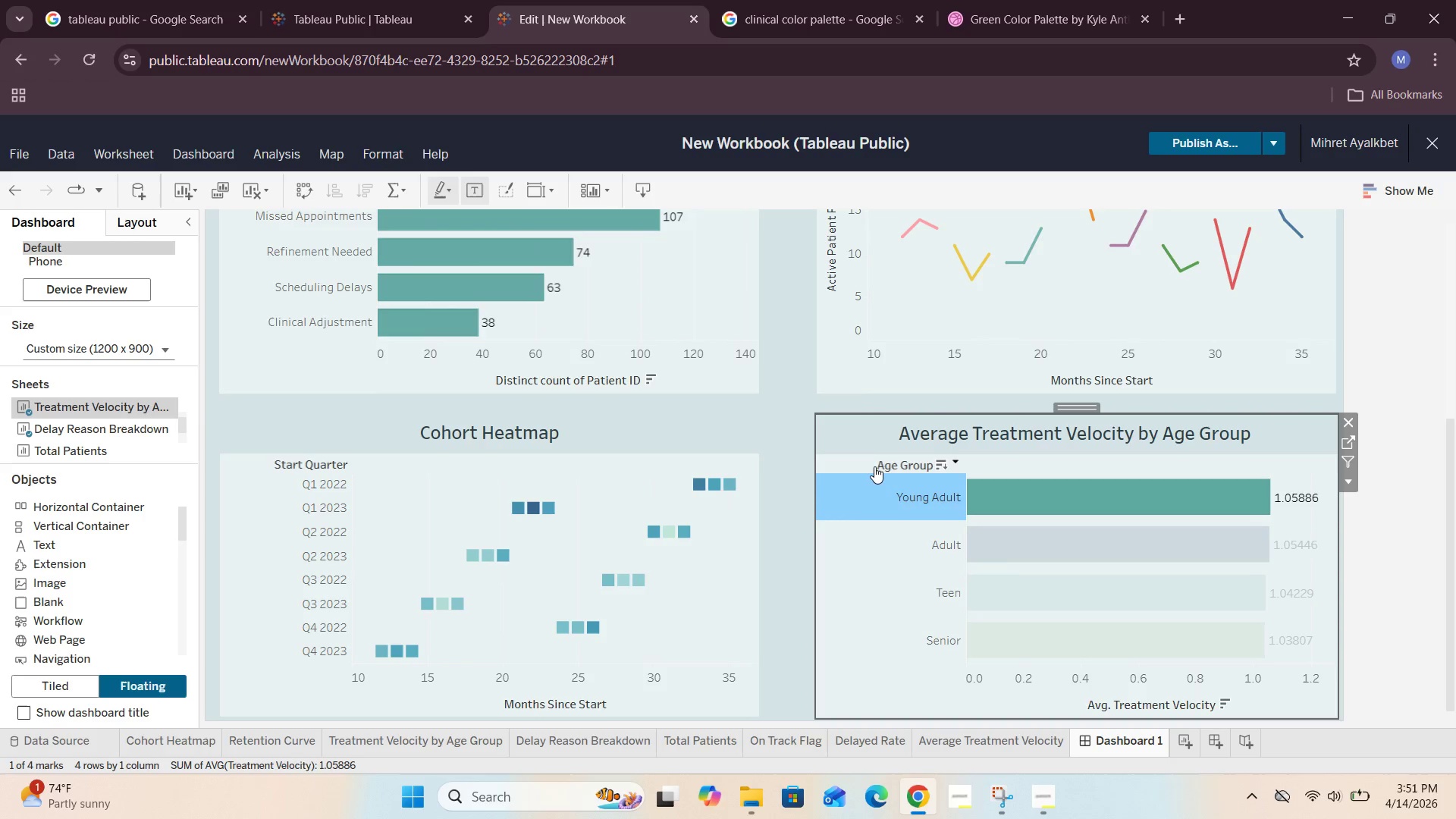 
left_click([867, 466])
 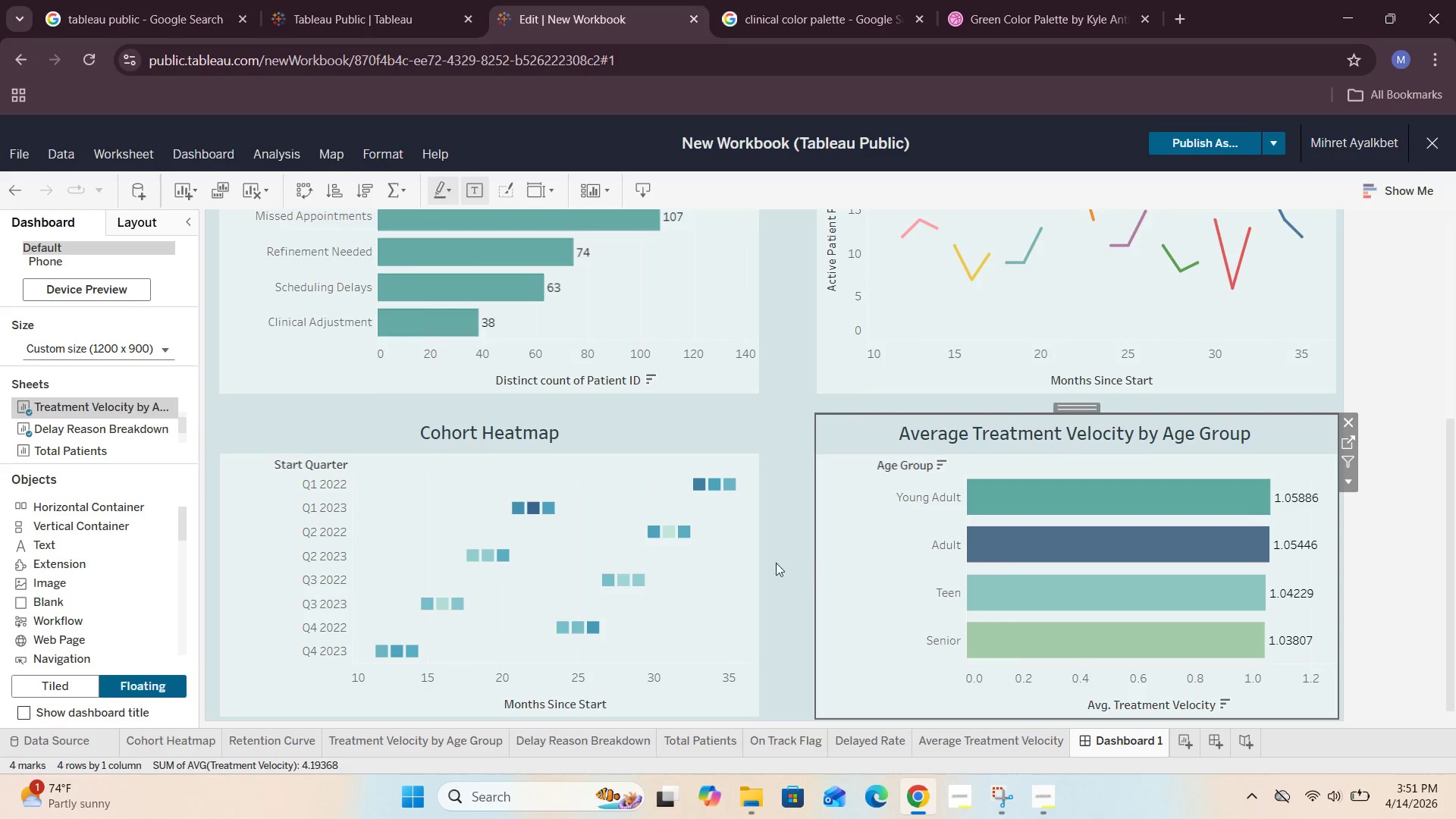 
left_click([765, 552])
 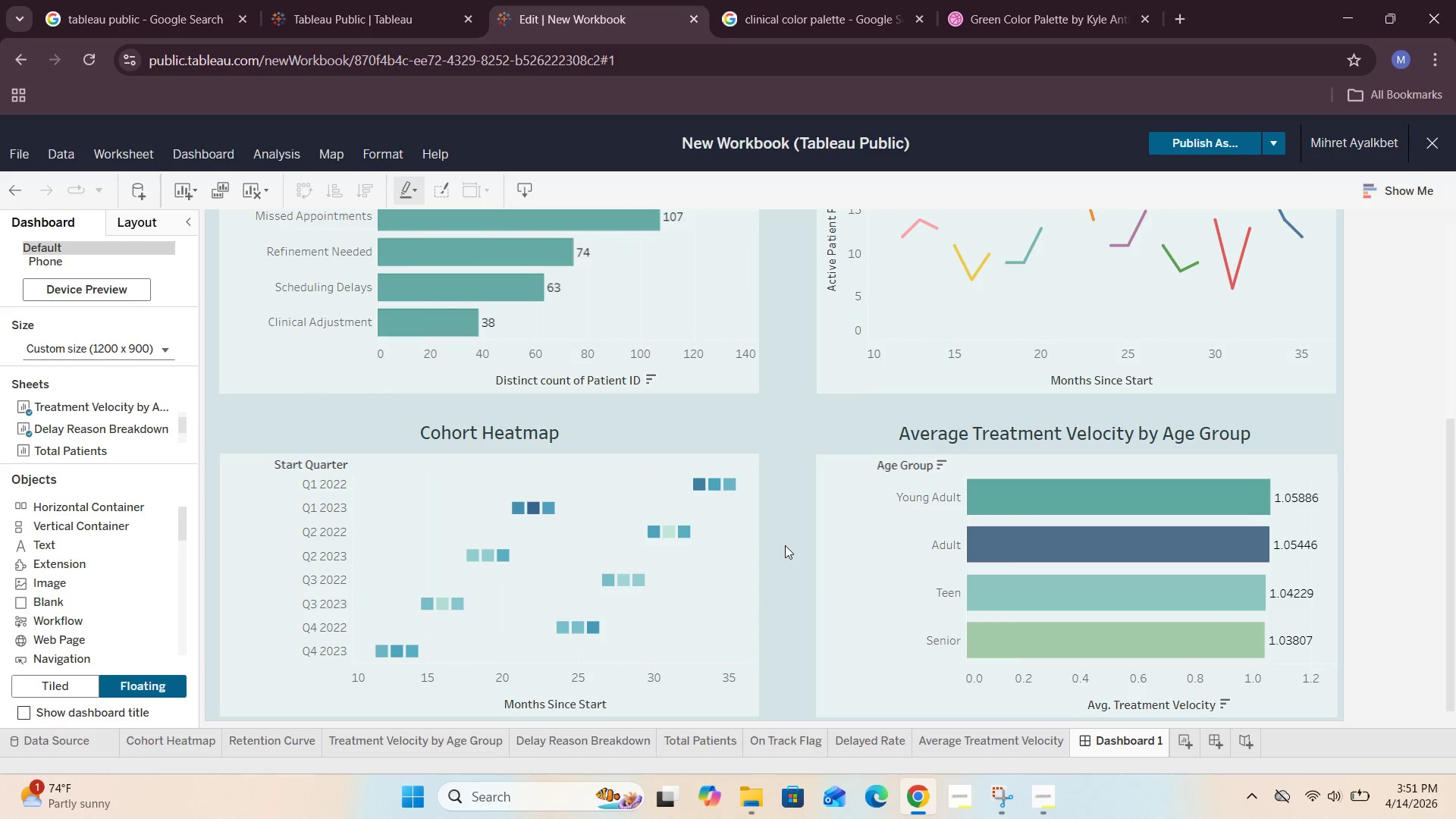 
scroll: coordinate [785, 545], scroll_direction: up, amount: 2.0
 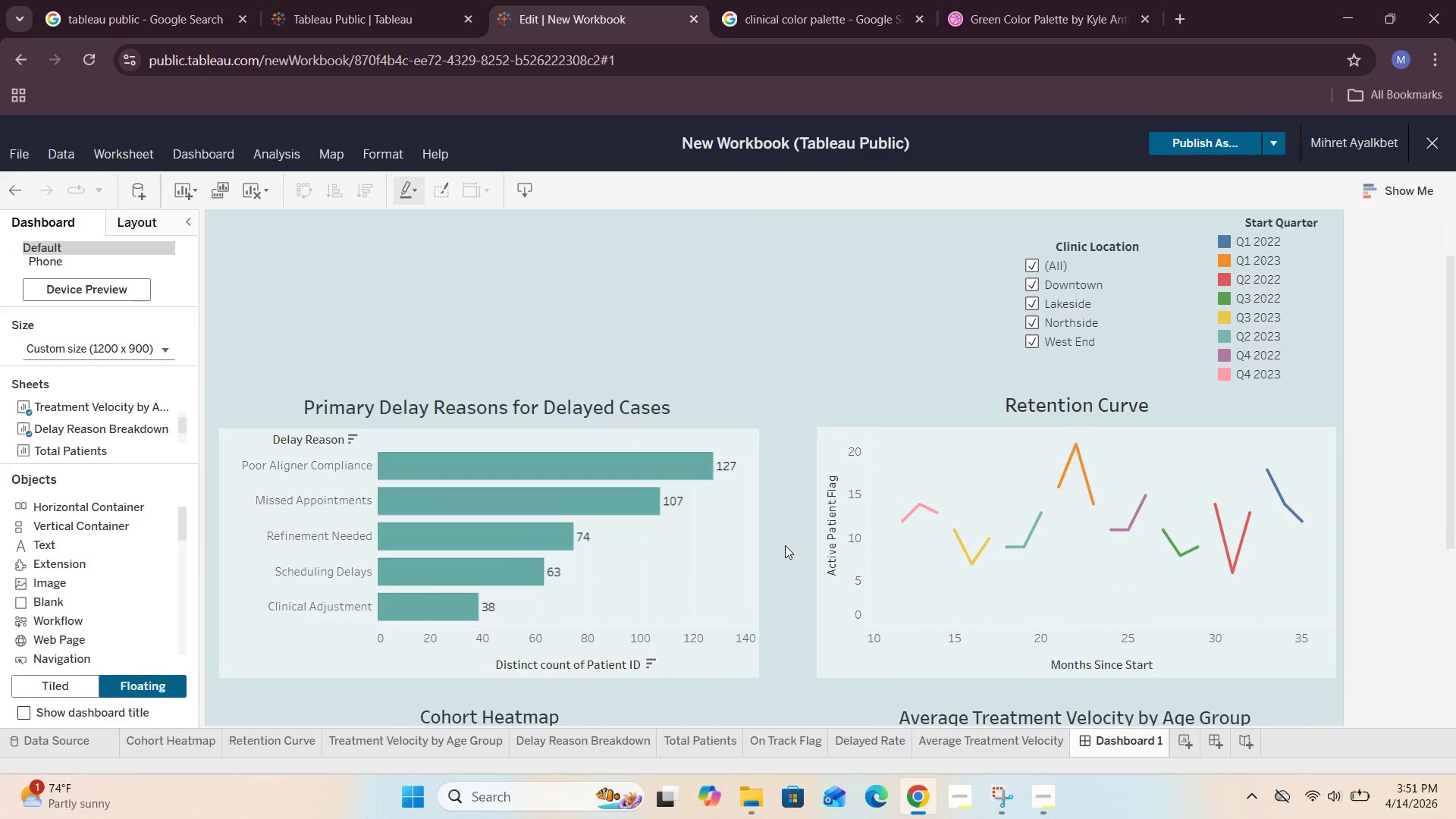 
scroll: coordinate [785, 545], scroll_direction: none, amount: 0.0
 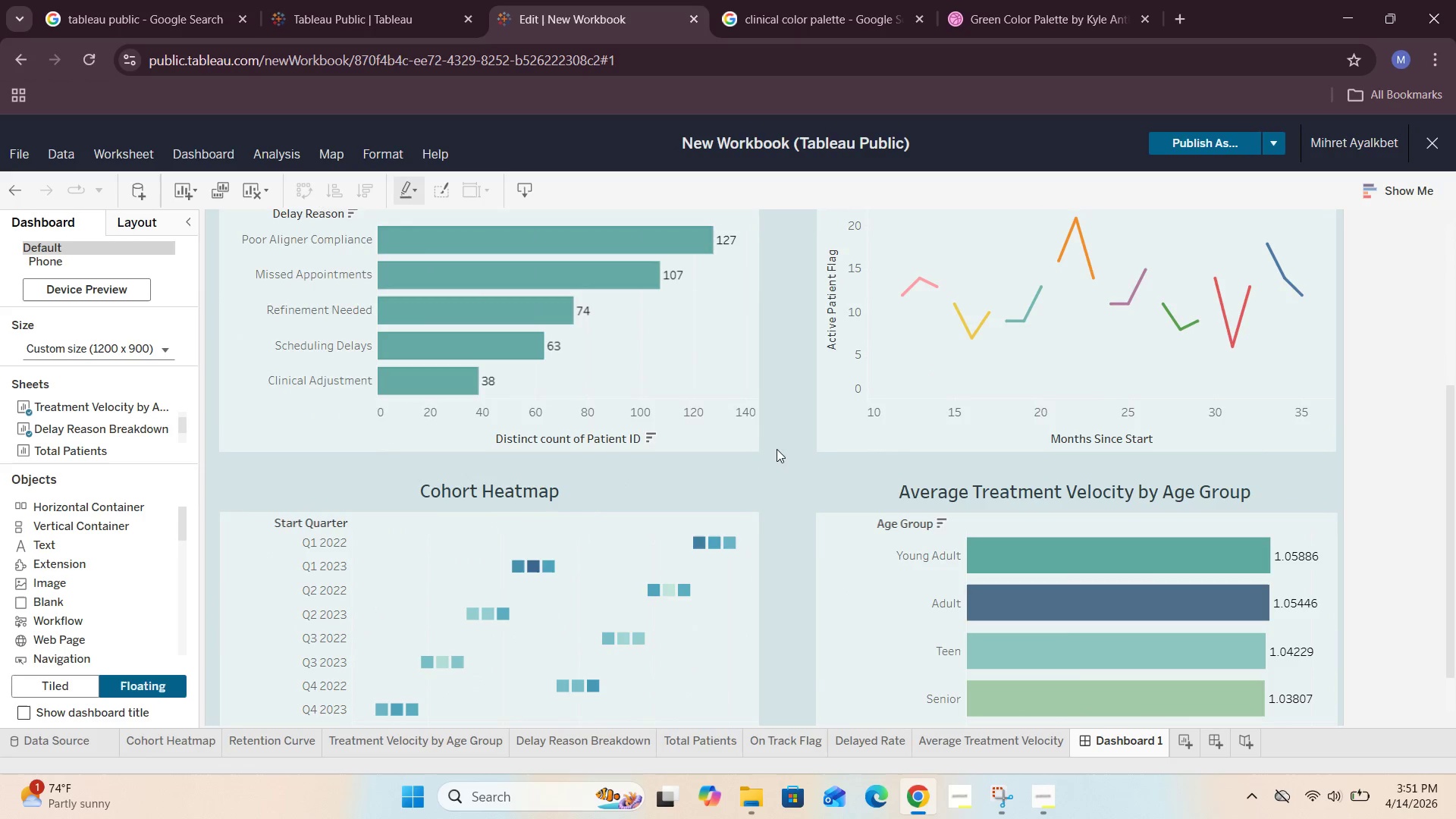 
left_click([747, 442])
 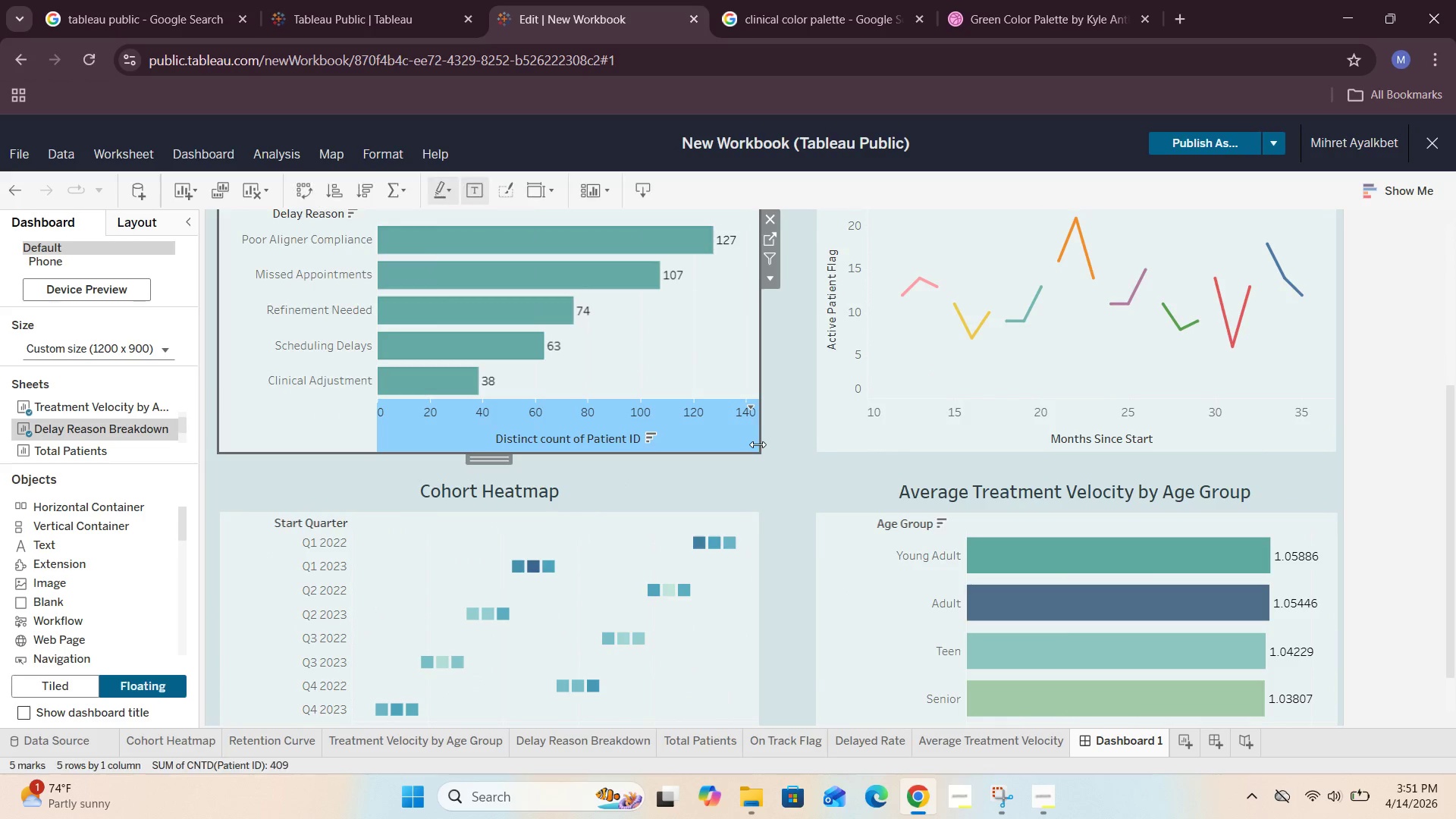 
left_click_drag(start_coordinate=[758, 444], to_coordinate=[747, 448])
 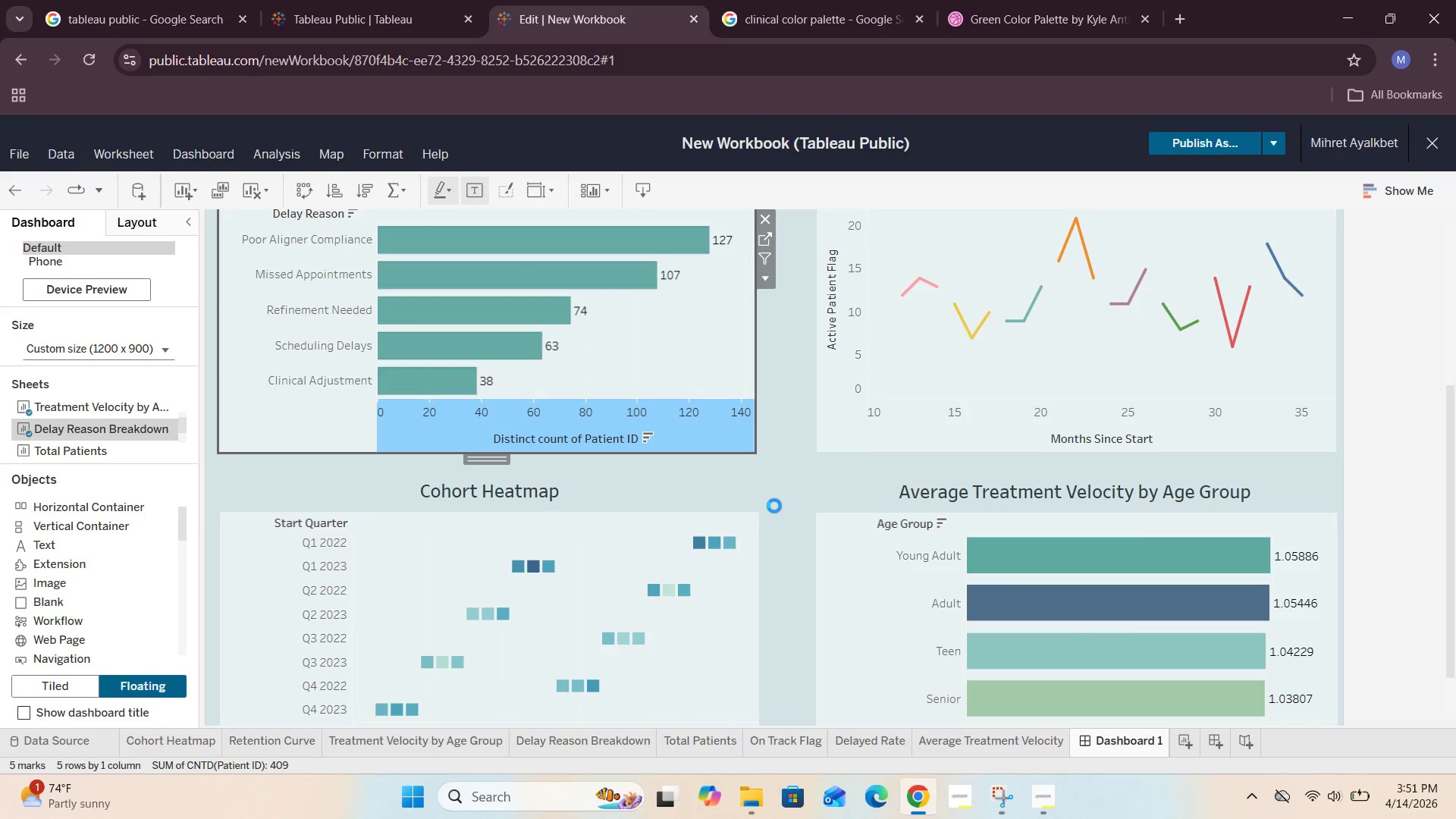 
left_click([774, 506])
 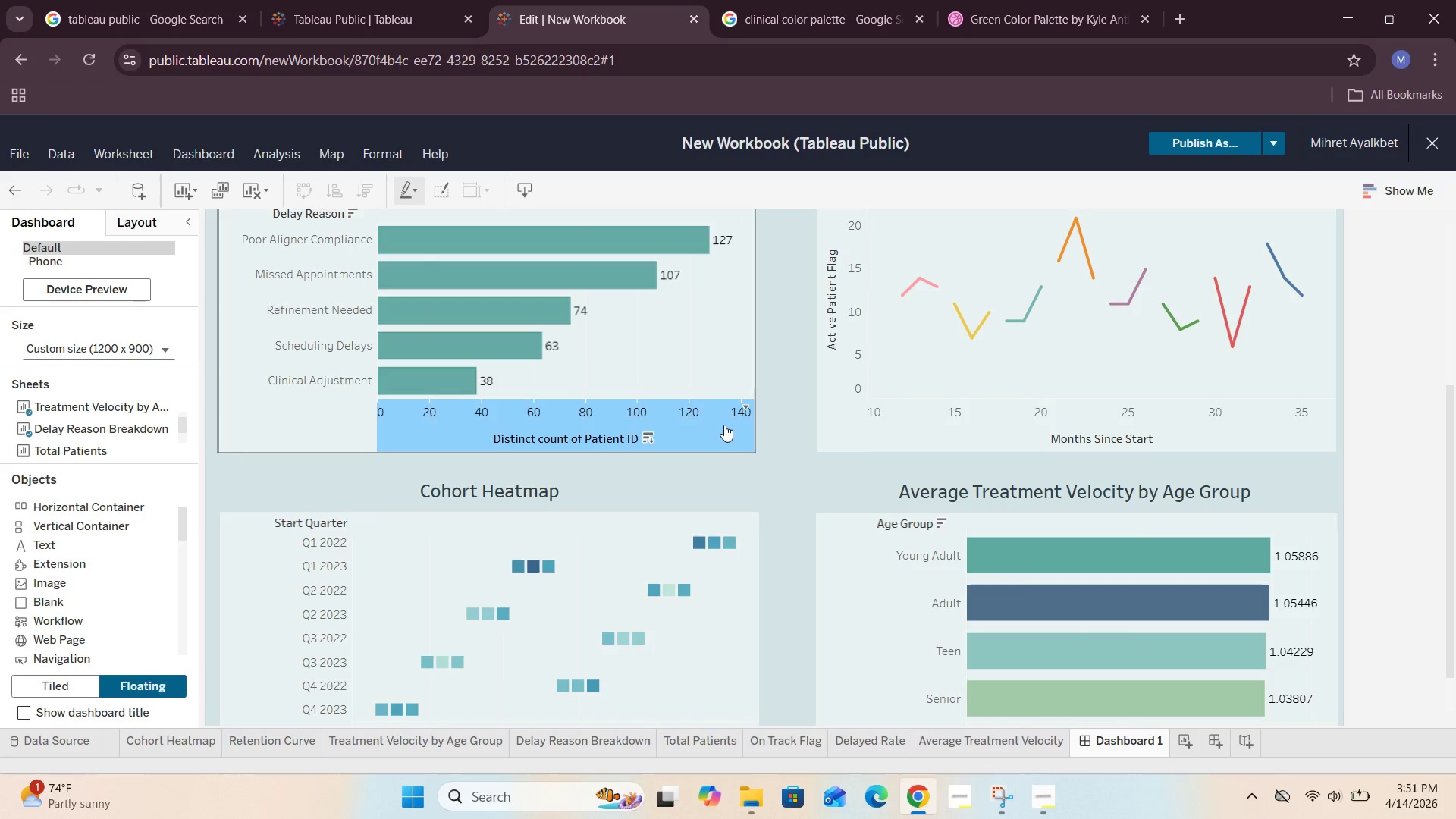 
left_click([724, 425])
 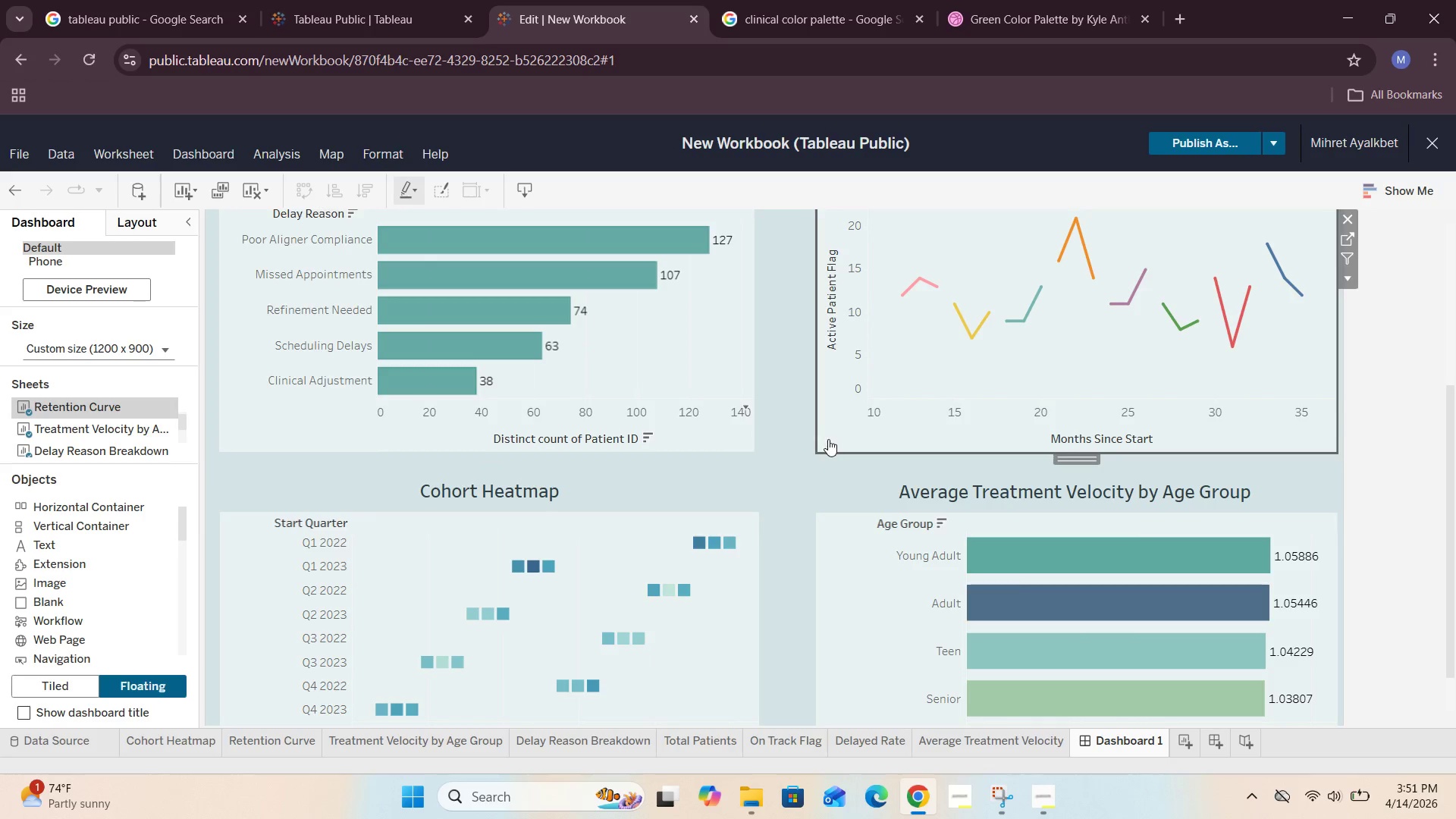 
double_click([775, 476])
 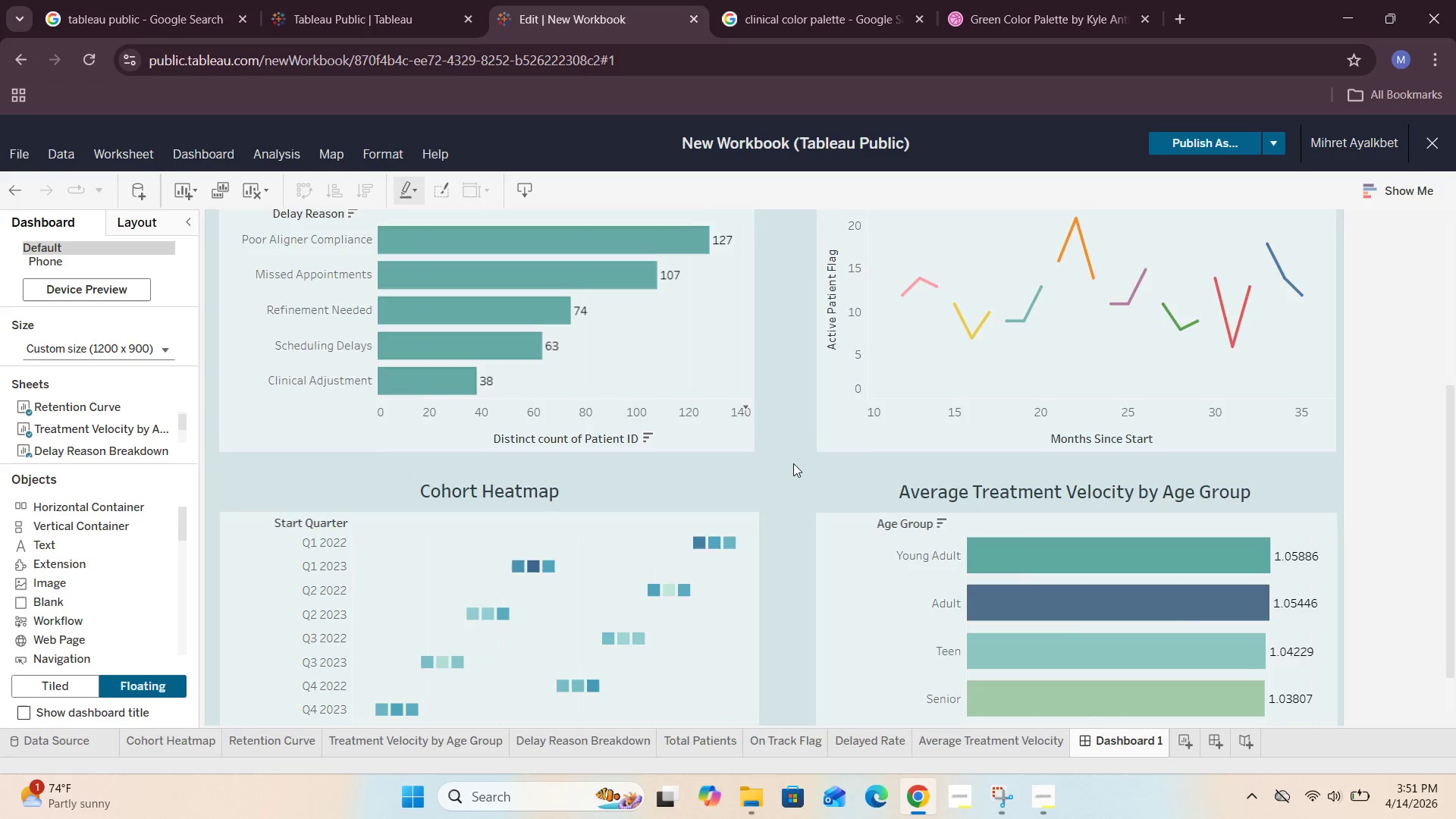 
scroll: coordinate [793, 463], scroll_direction: up, amount: 1.0
 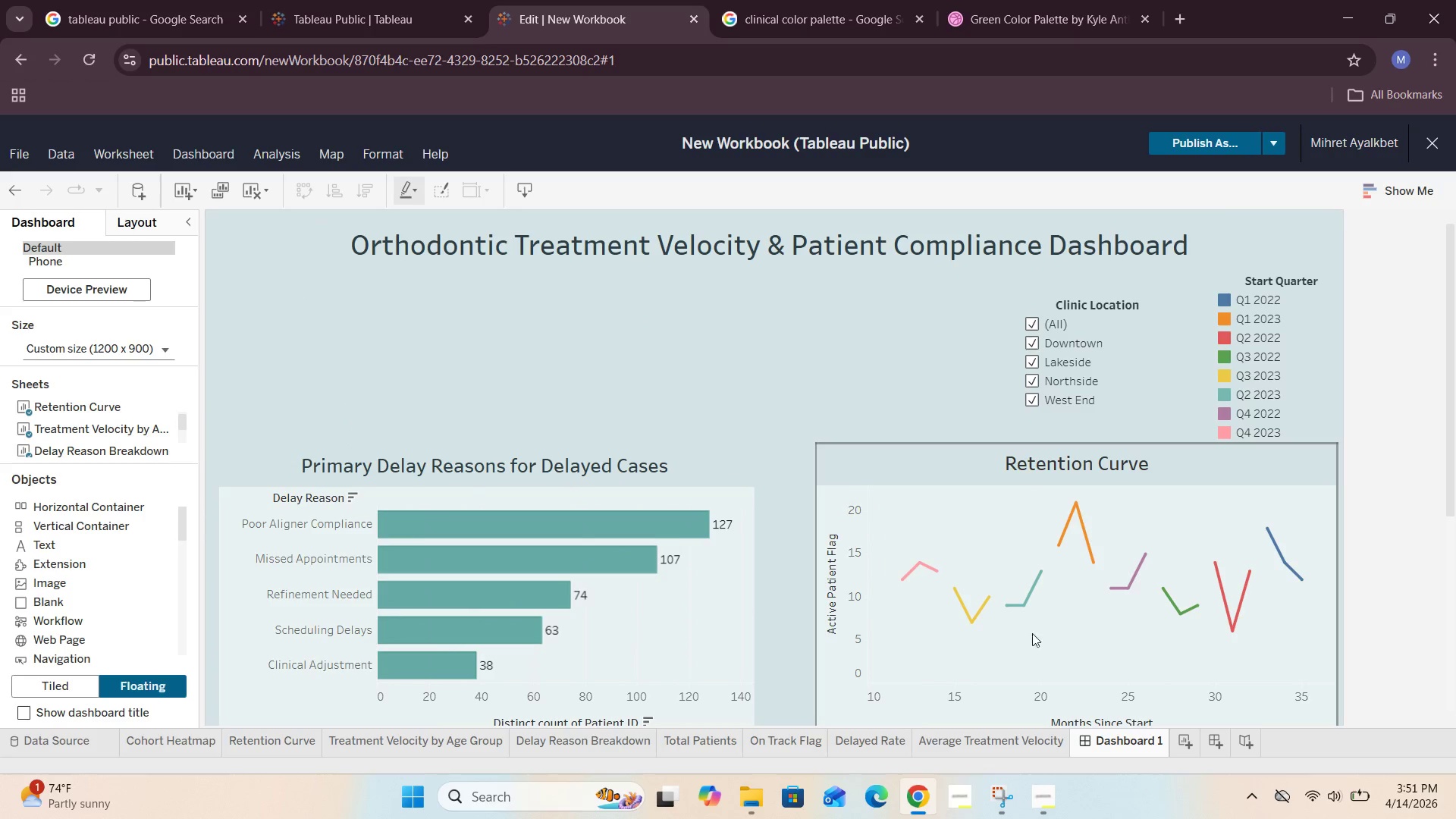 
scroll: coordinate [1072, 626], scroll_direction: down, amount: 5.0
 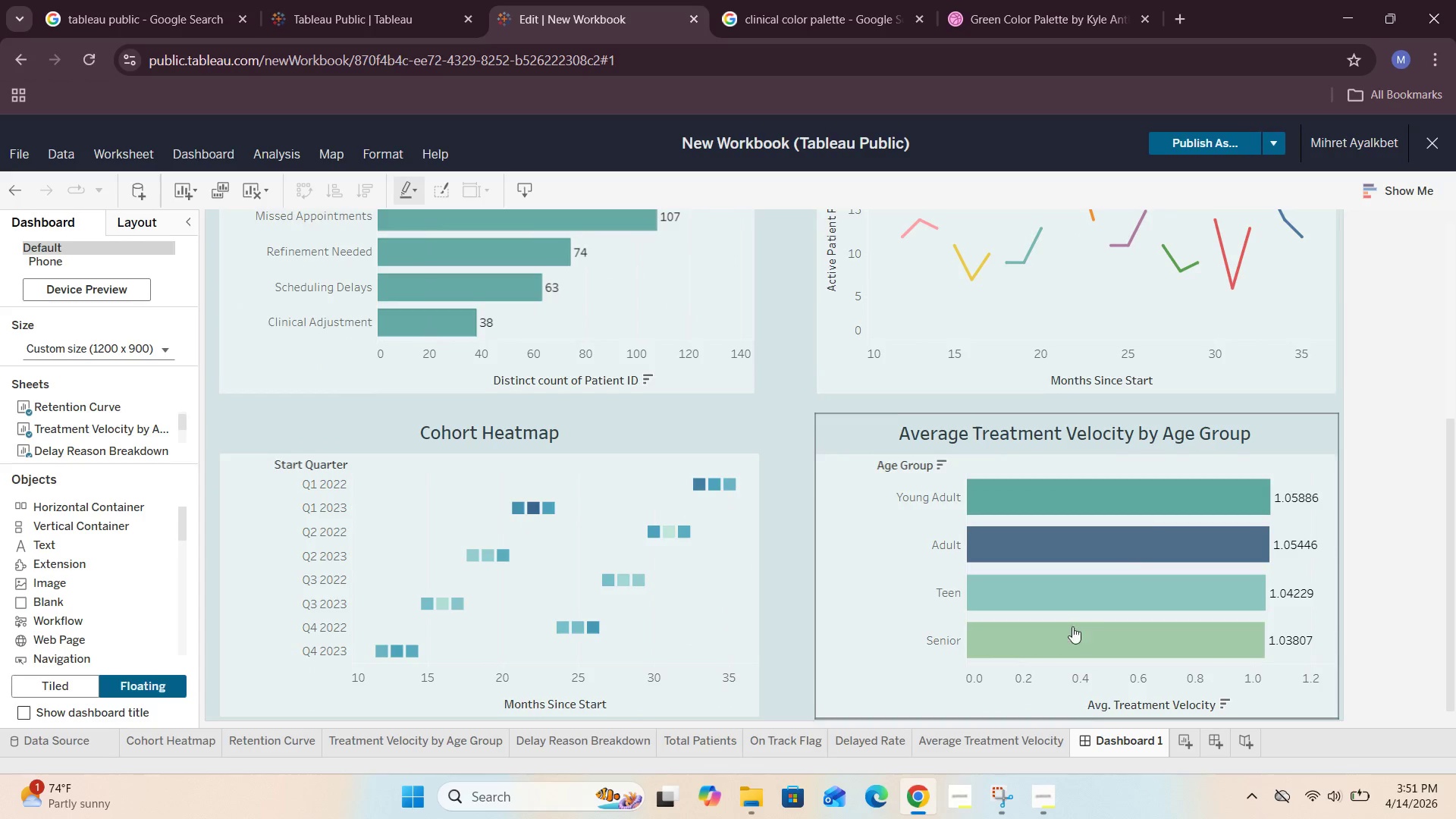 
scroll: coordinate [1072, 626], scroll_direction: up, amount: 2.0
 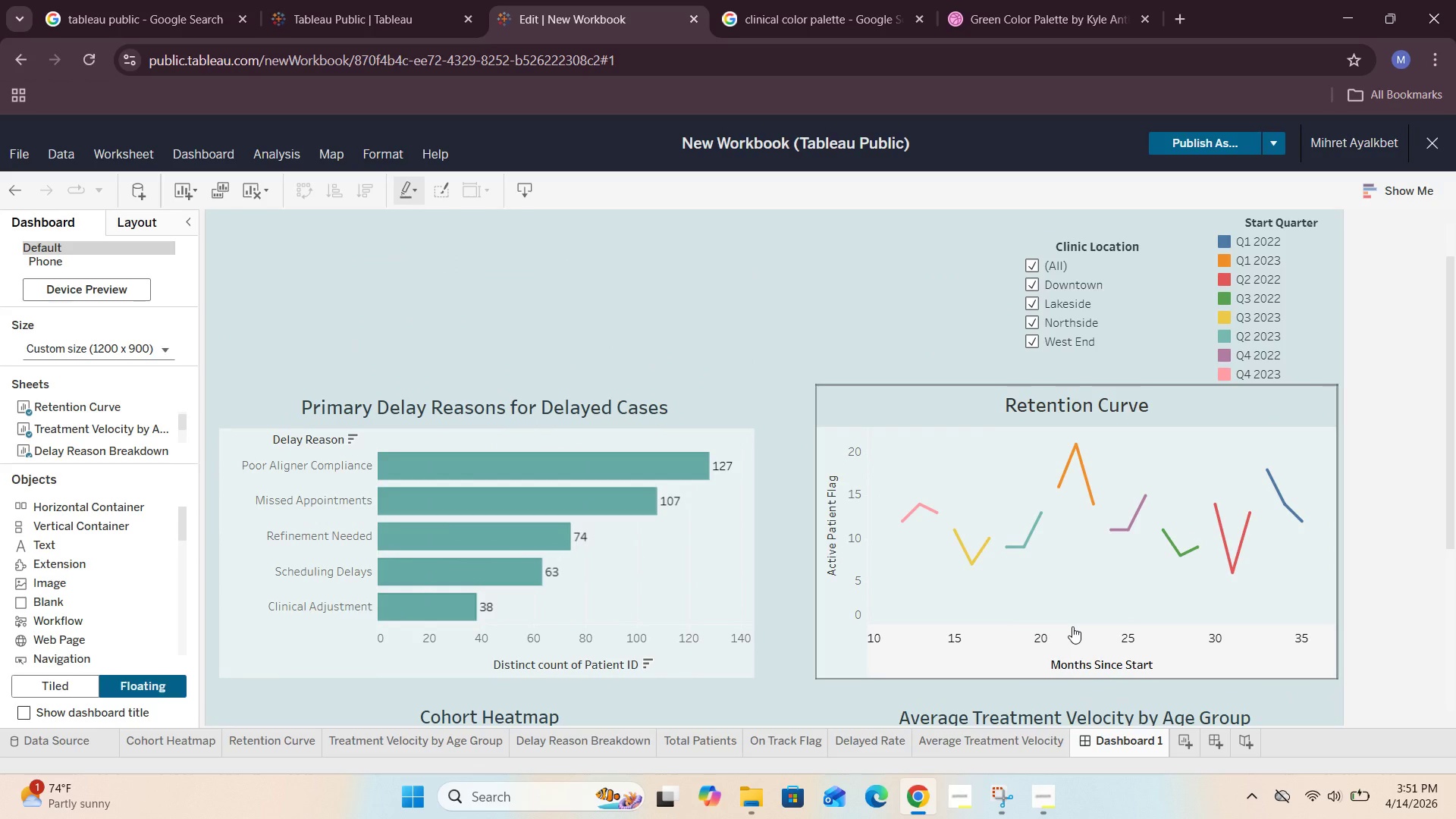 
wait(16.24)
 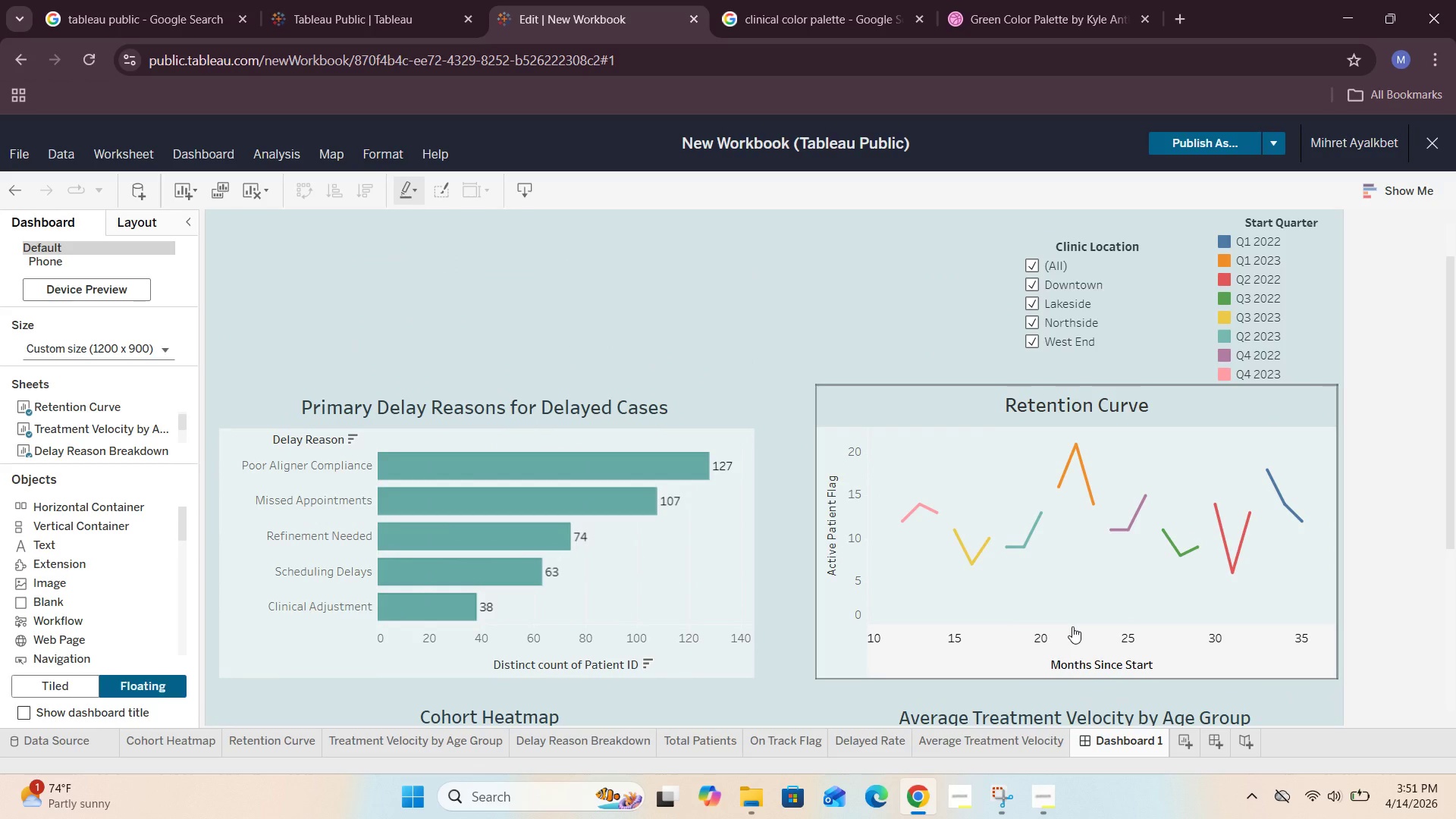 
left_click([1069, 718])